 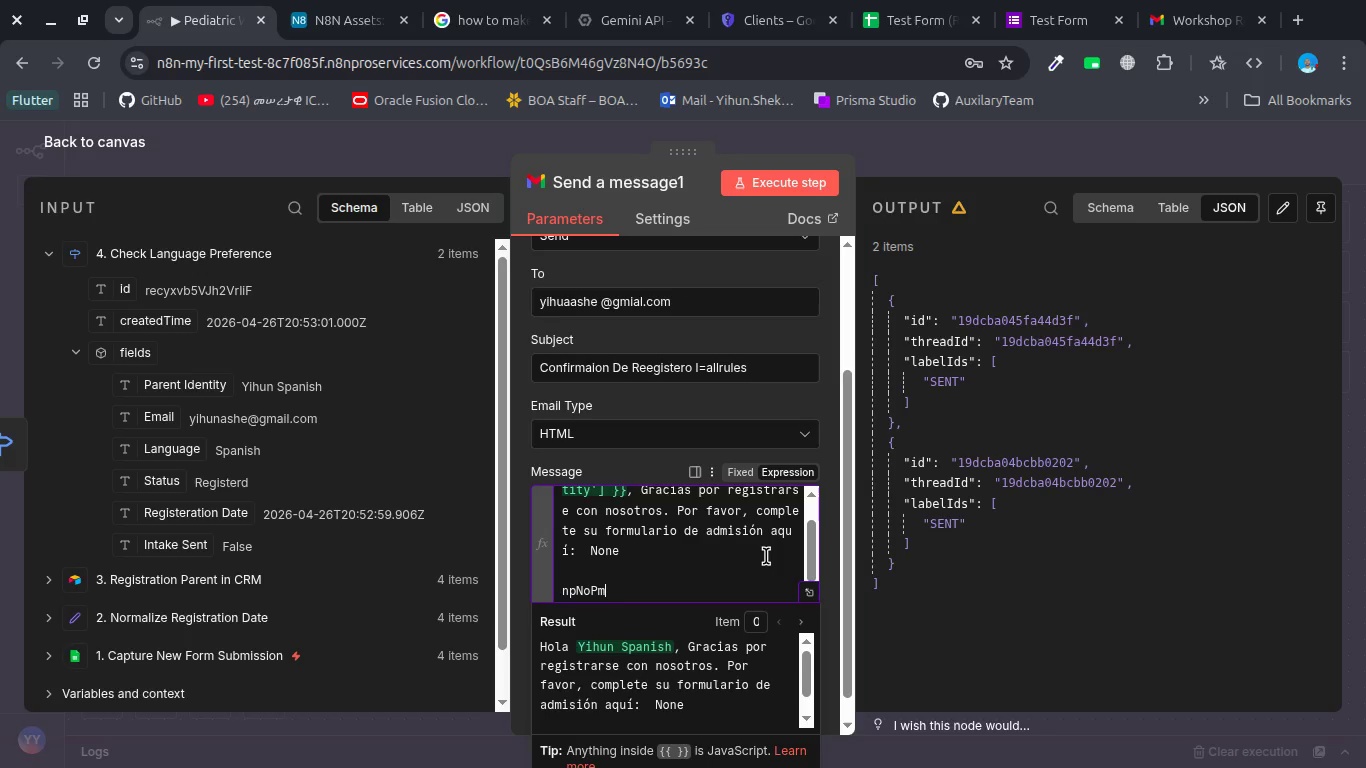 
key(Alt+AltLeft)
 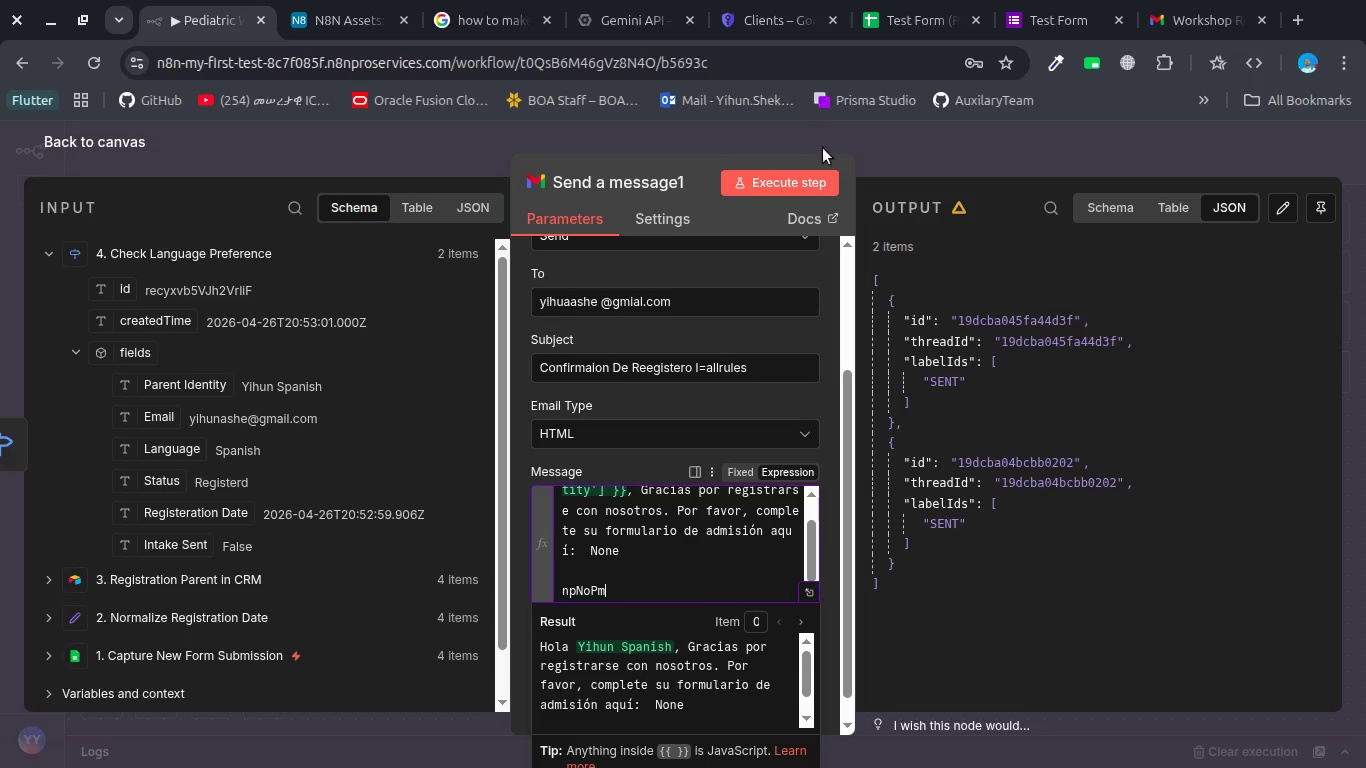 
left_click([813, 152])
 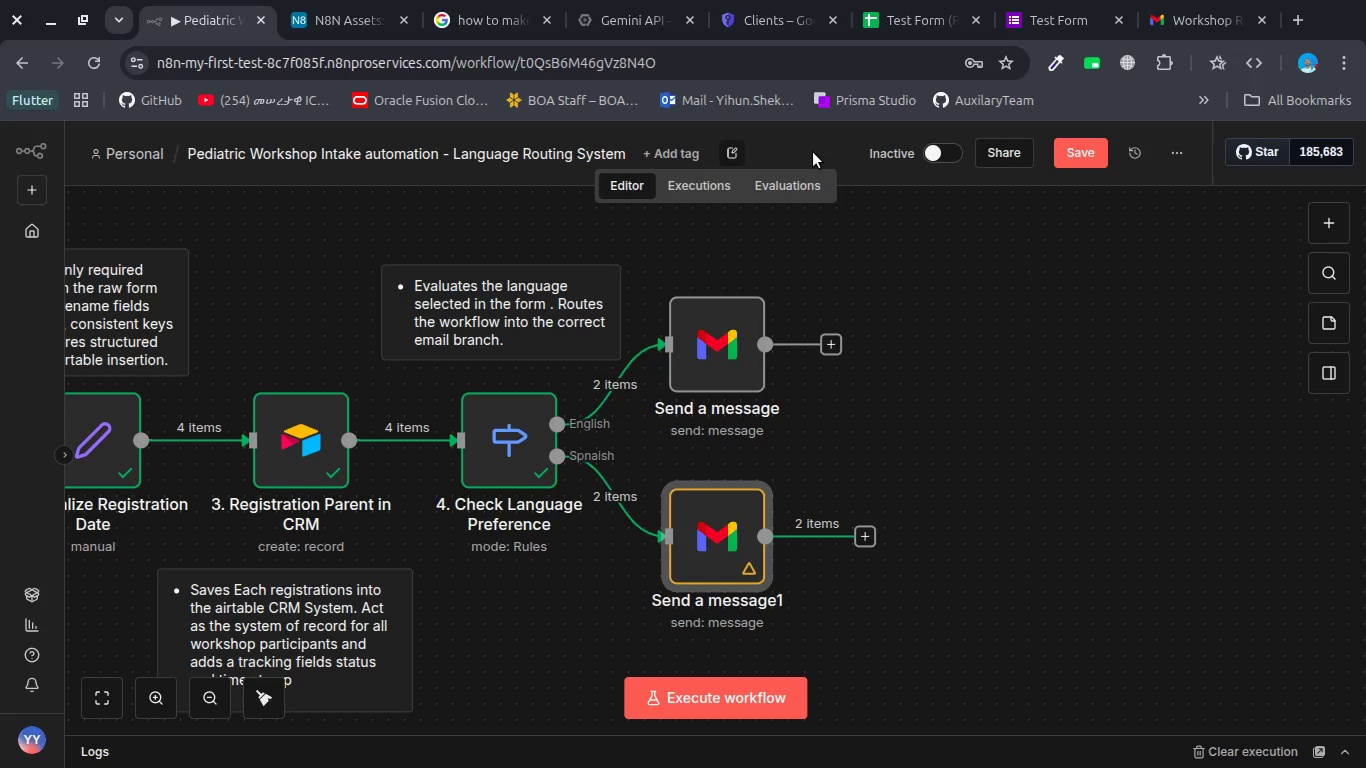 
wait(5.79)
 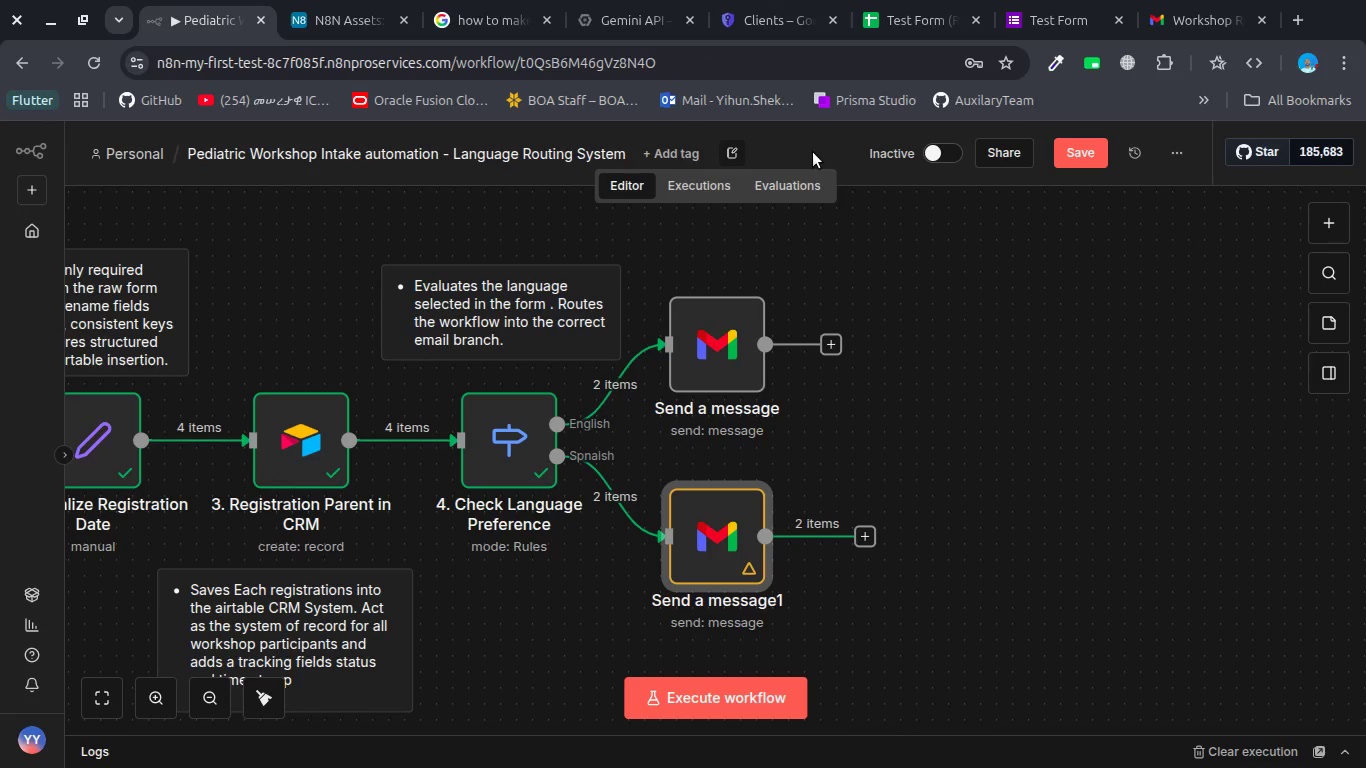 
double_click([732, 336])
 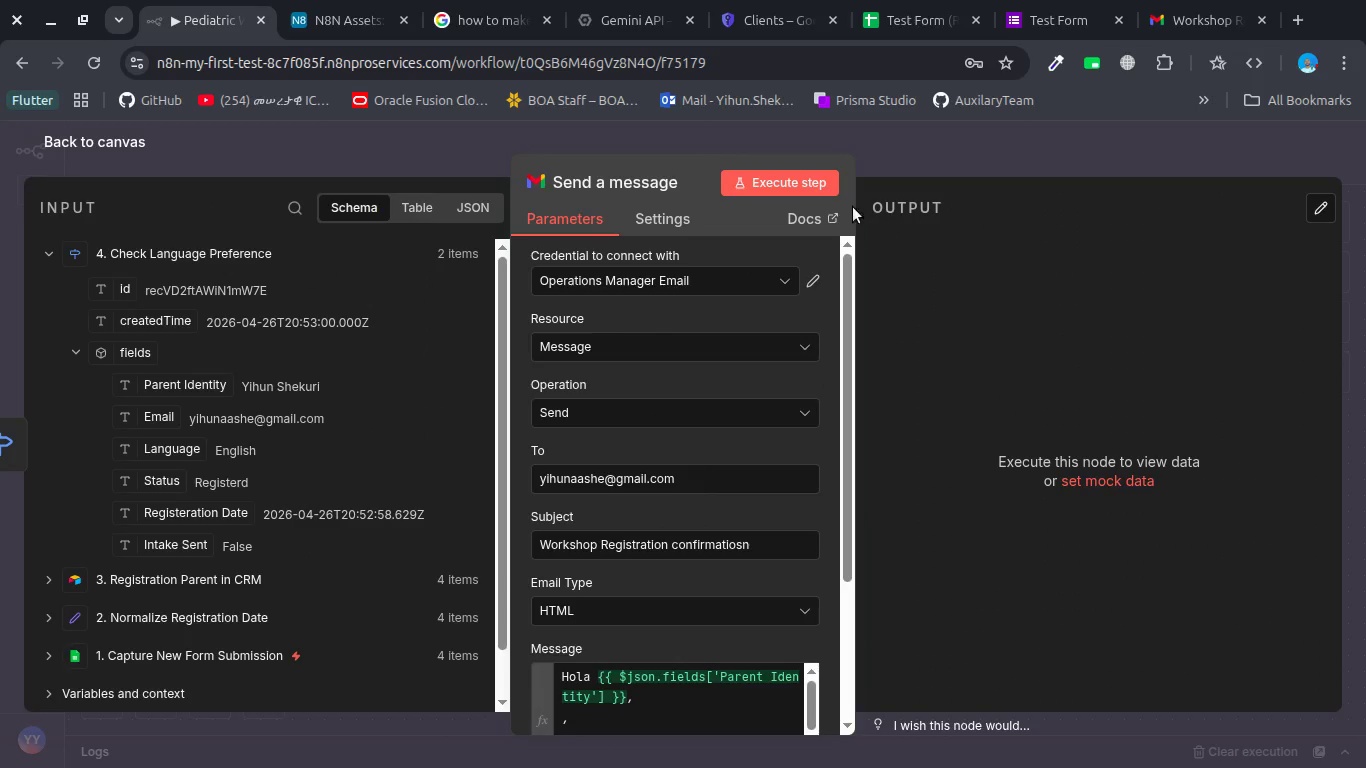 
left_click([757, 165])
 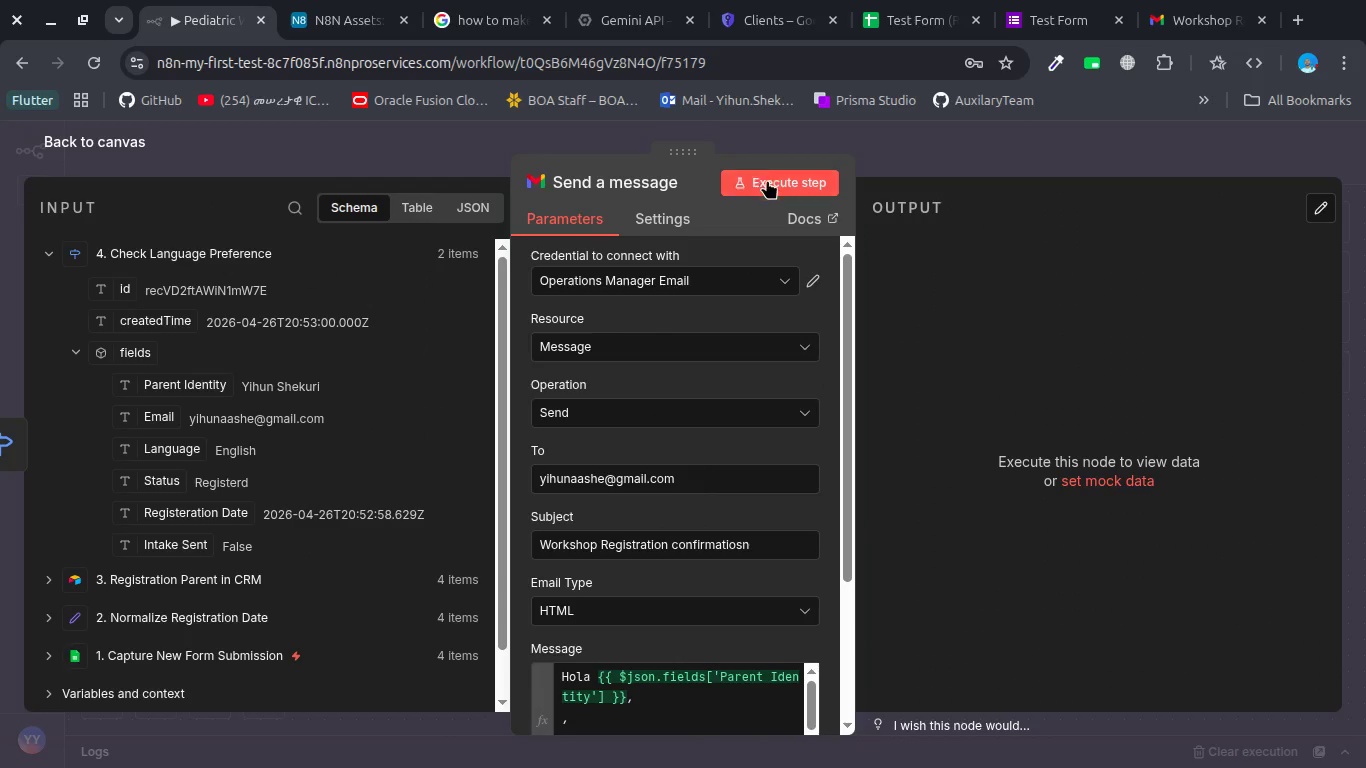 
left_click([768, 183])
 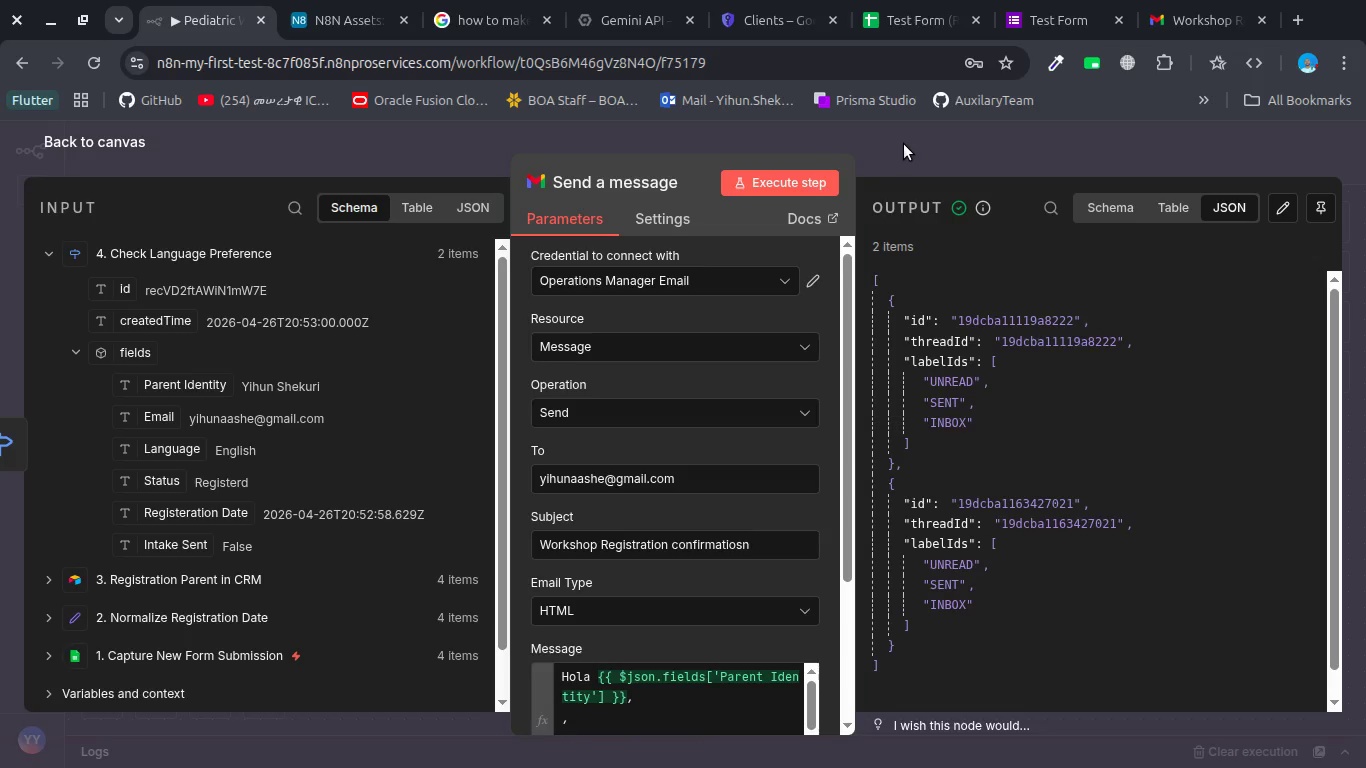 
wait(46.6)
 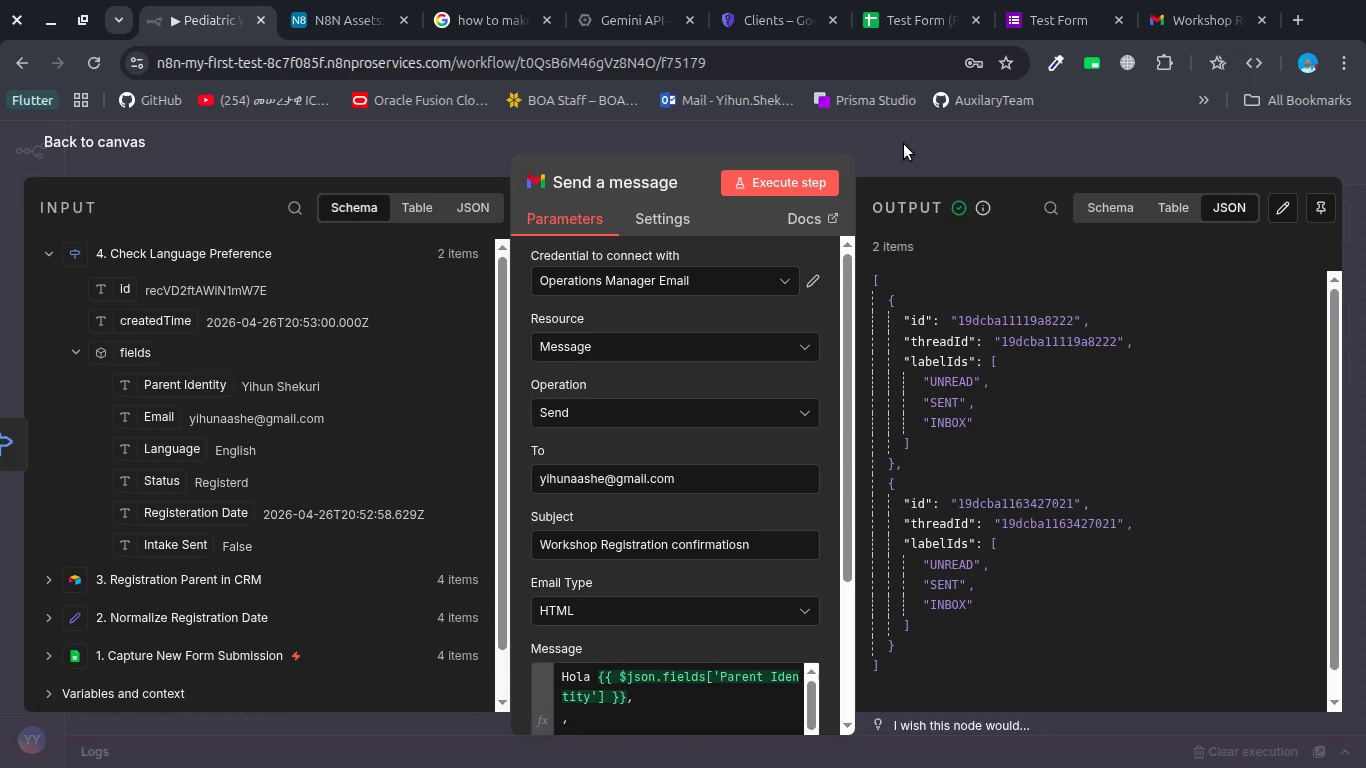 
left_click([939, 135])
 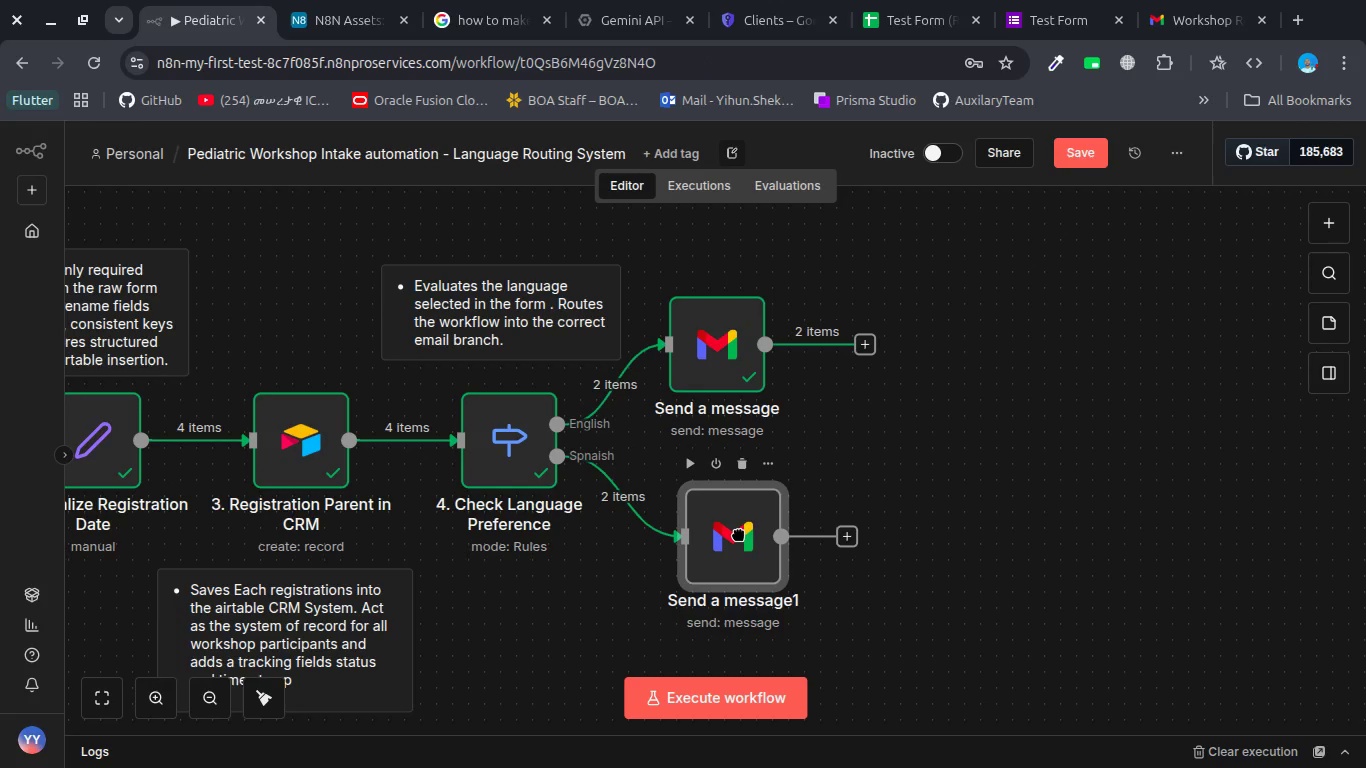 
wait(6.35)
 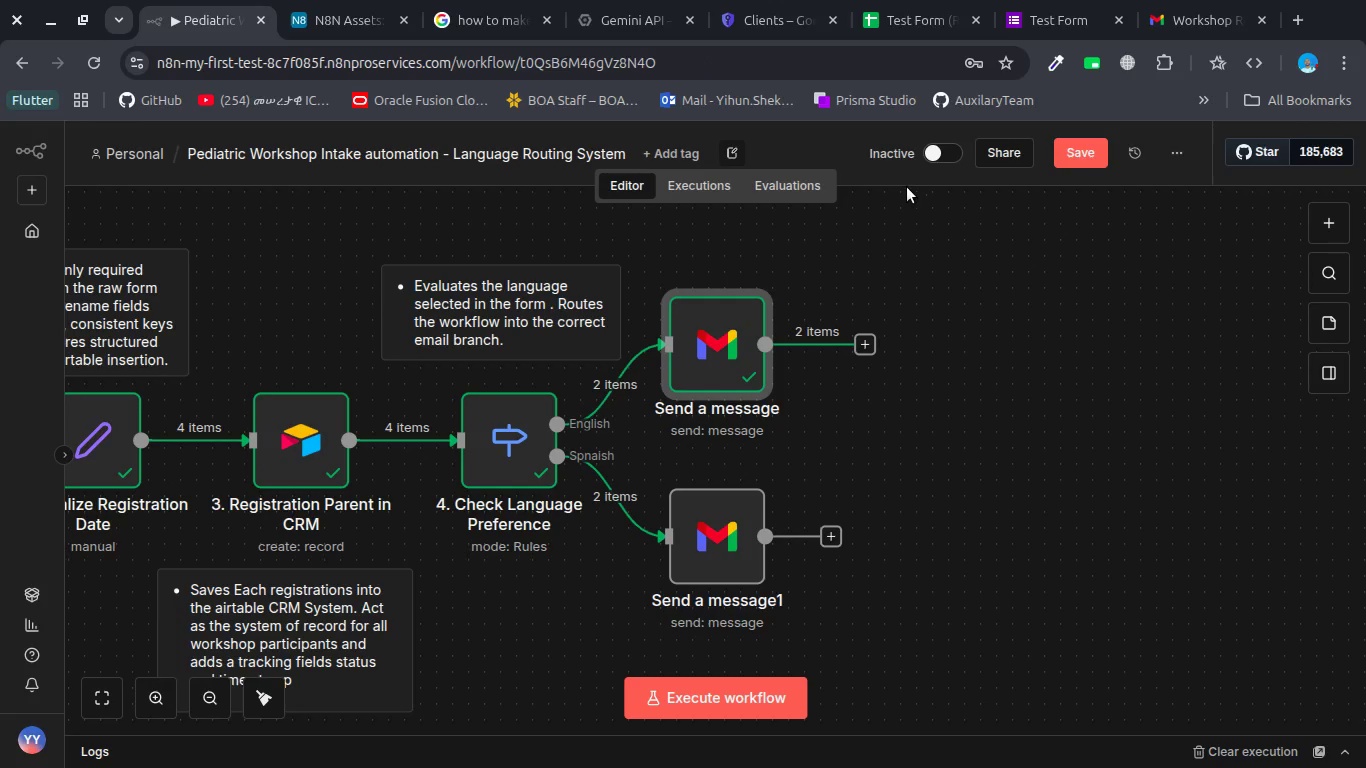 
left_click([1022, 425])
 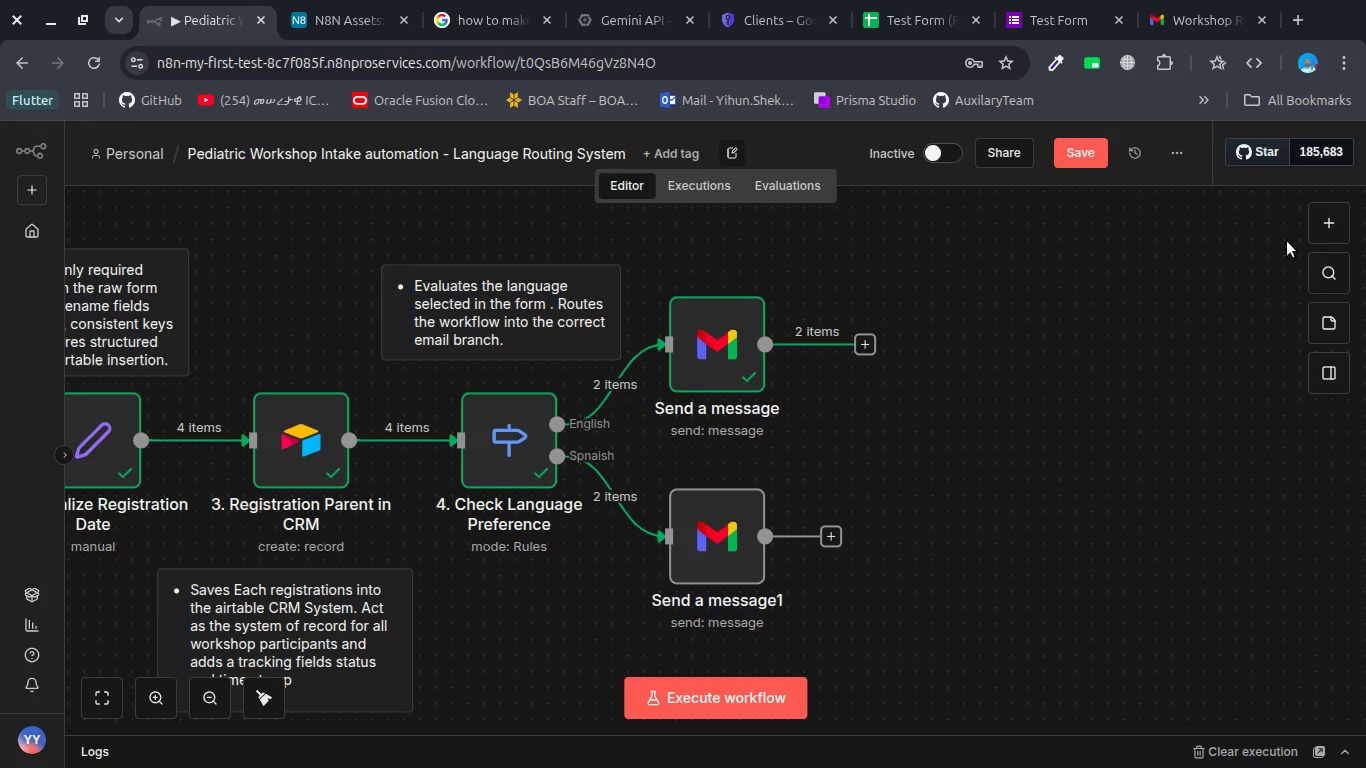 
left_click([1341, 232])
 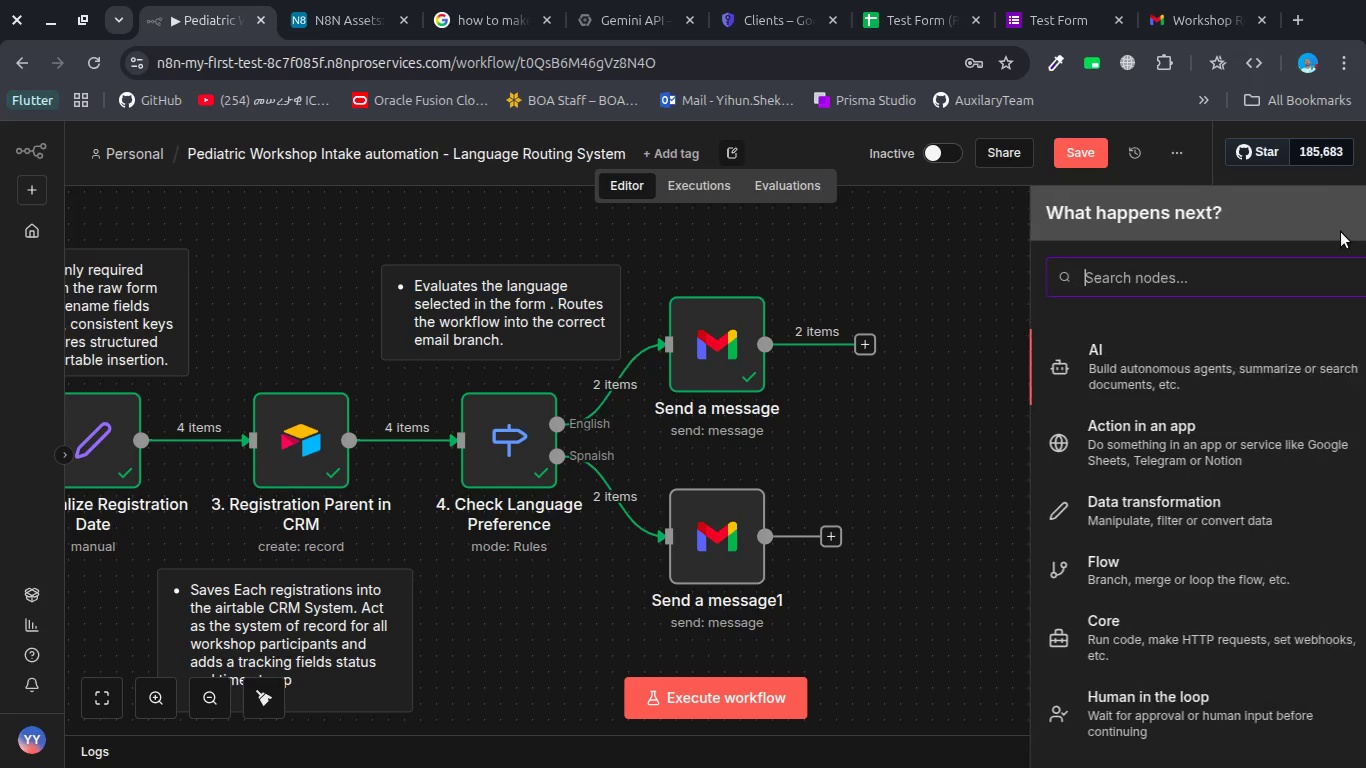 
type(airta)
 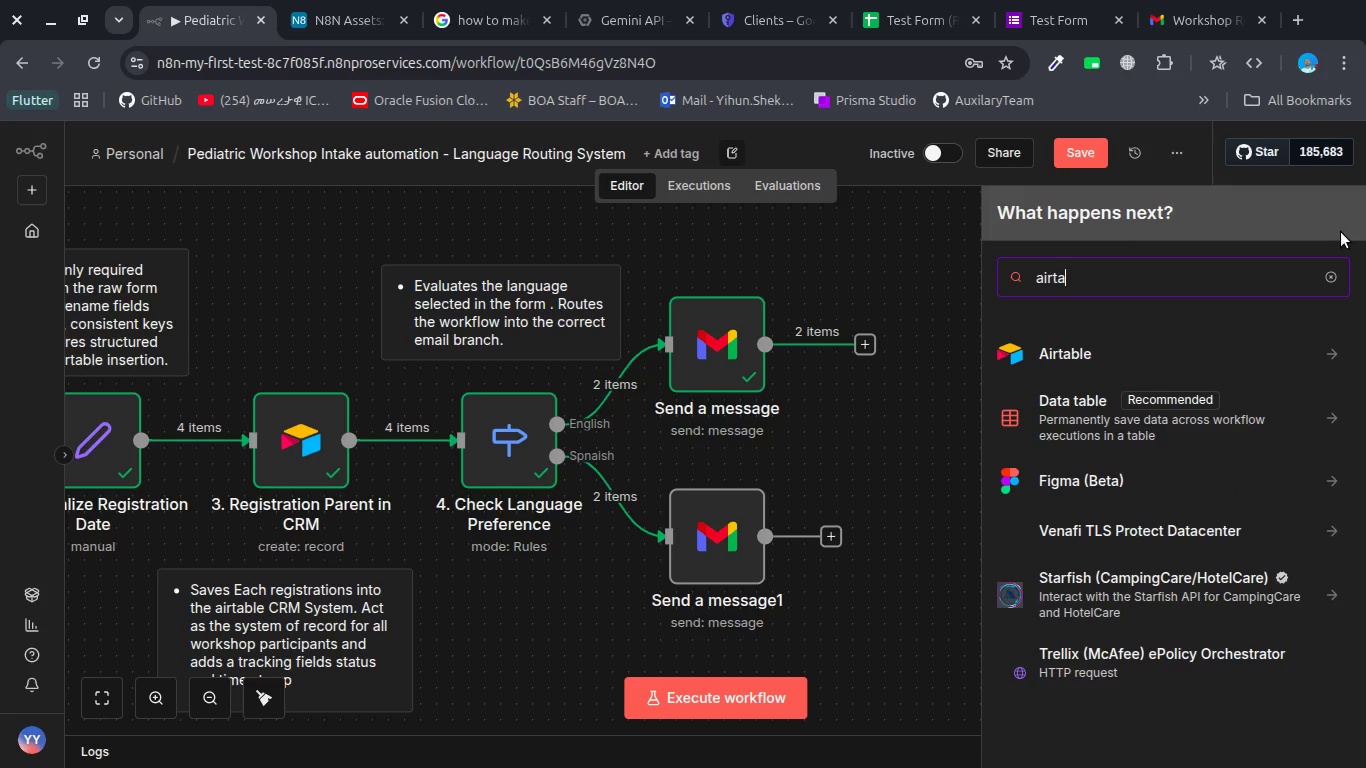 
key(Enter)
 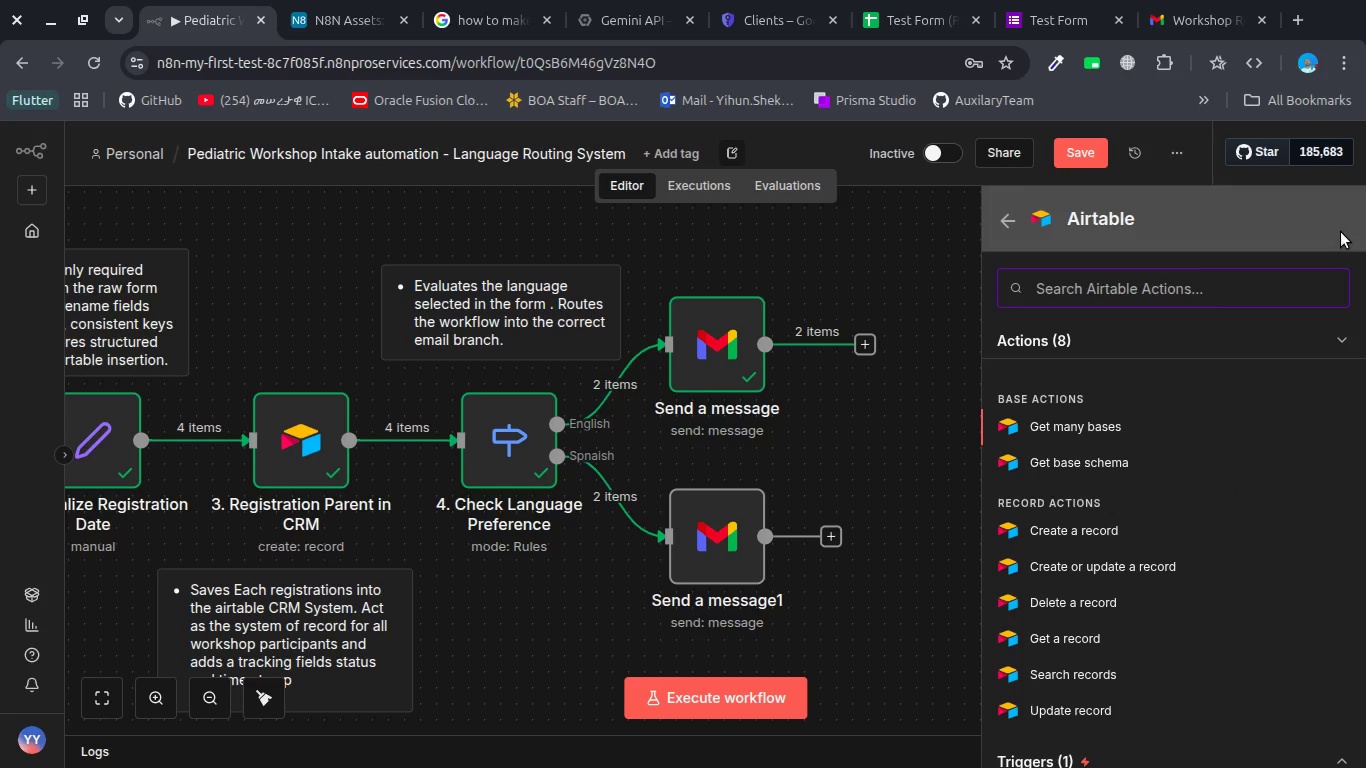 
type(crea)
 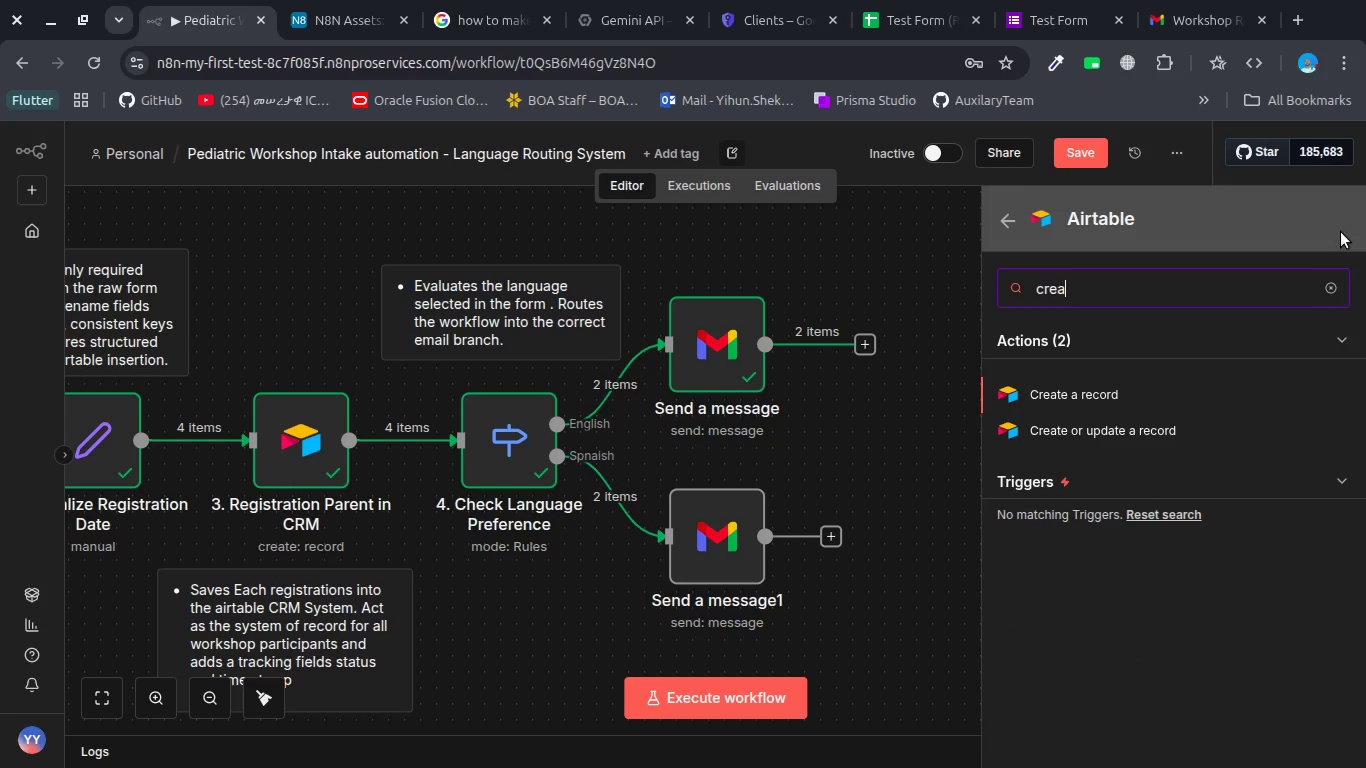 
key(Enter)
 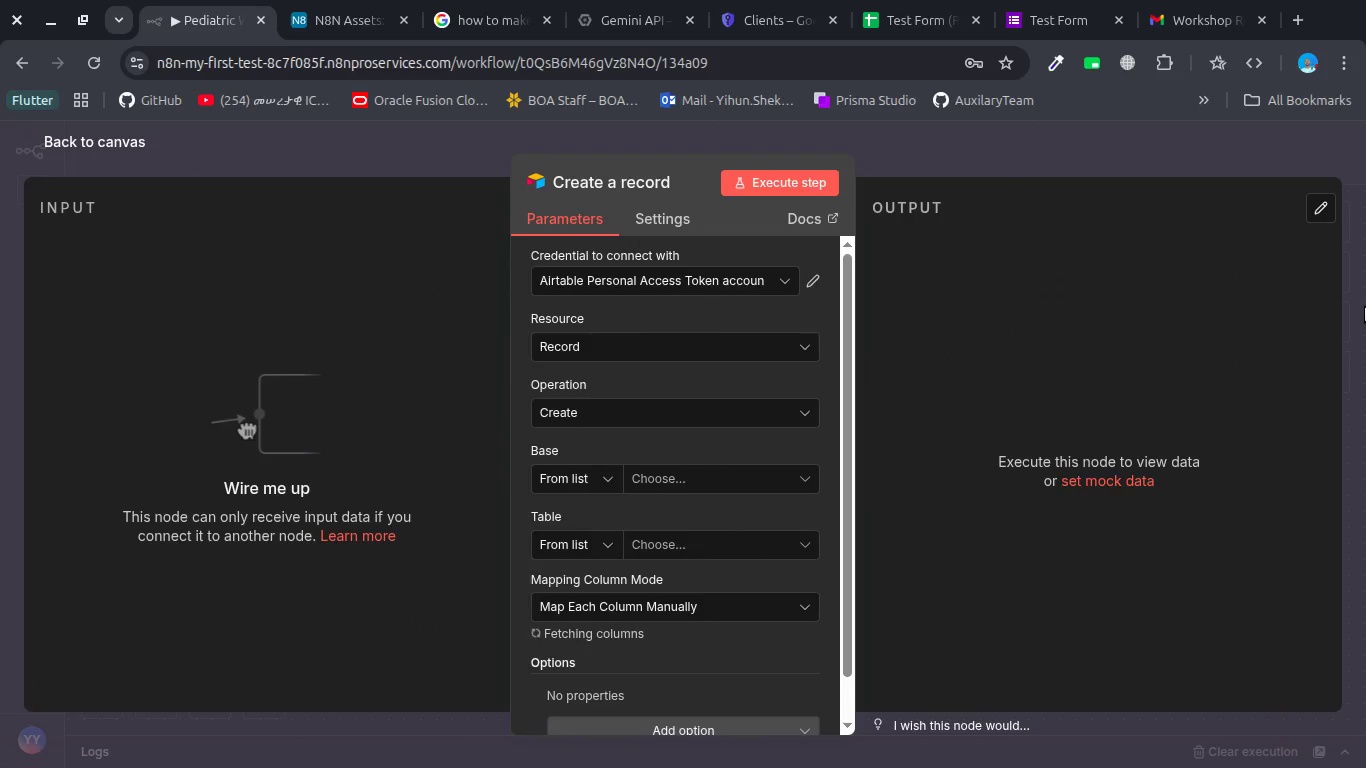 
left_click([1313, 394])
 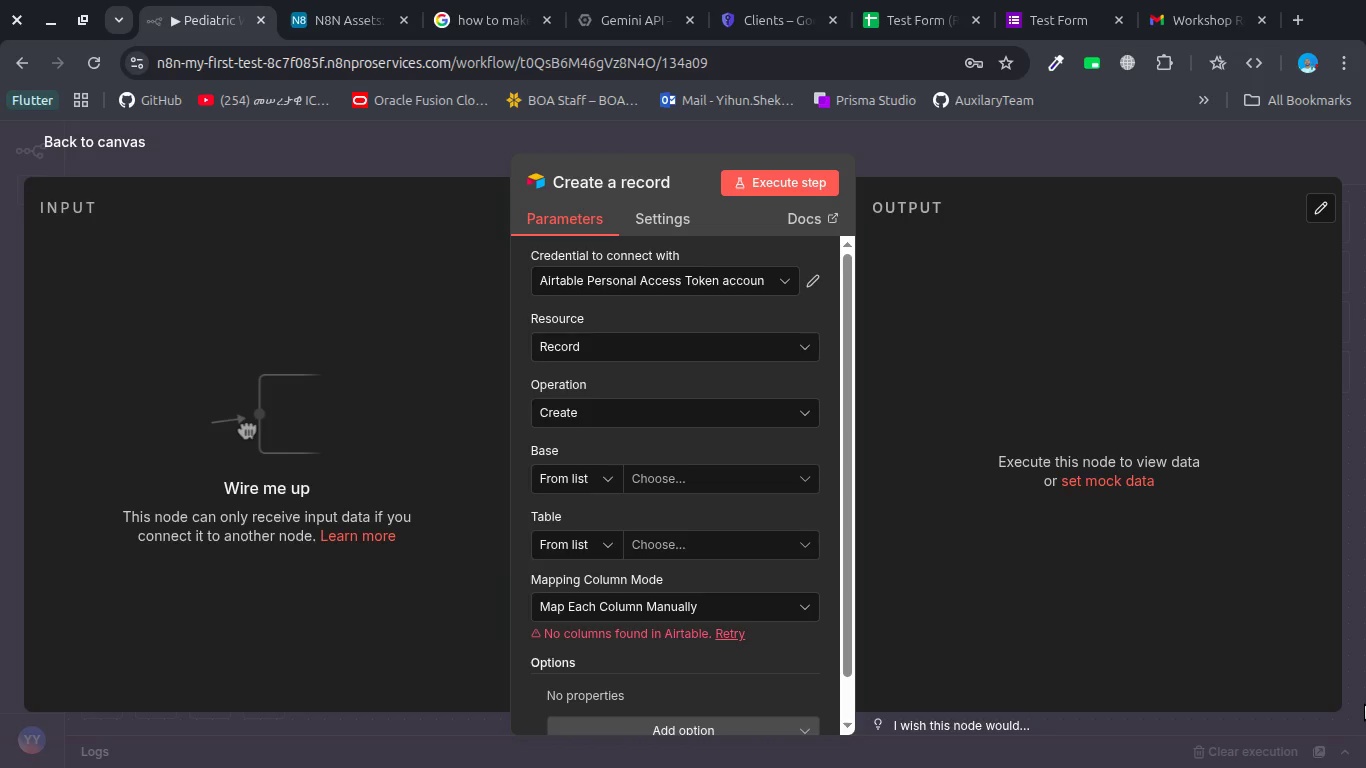 
wait(6.22)
 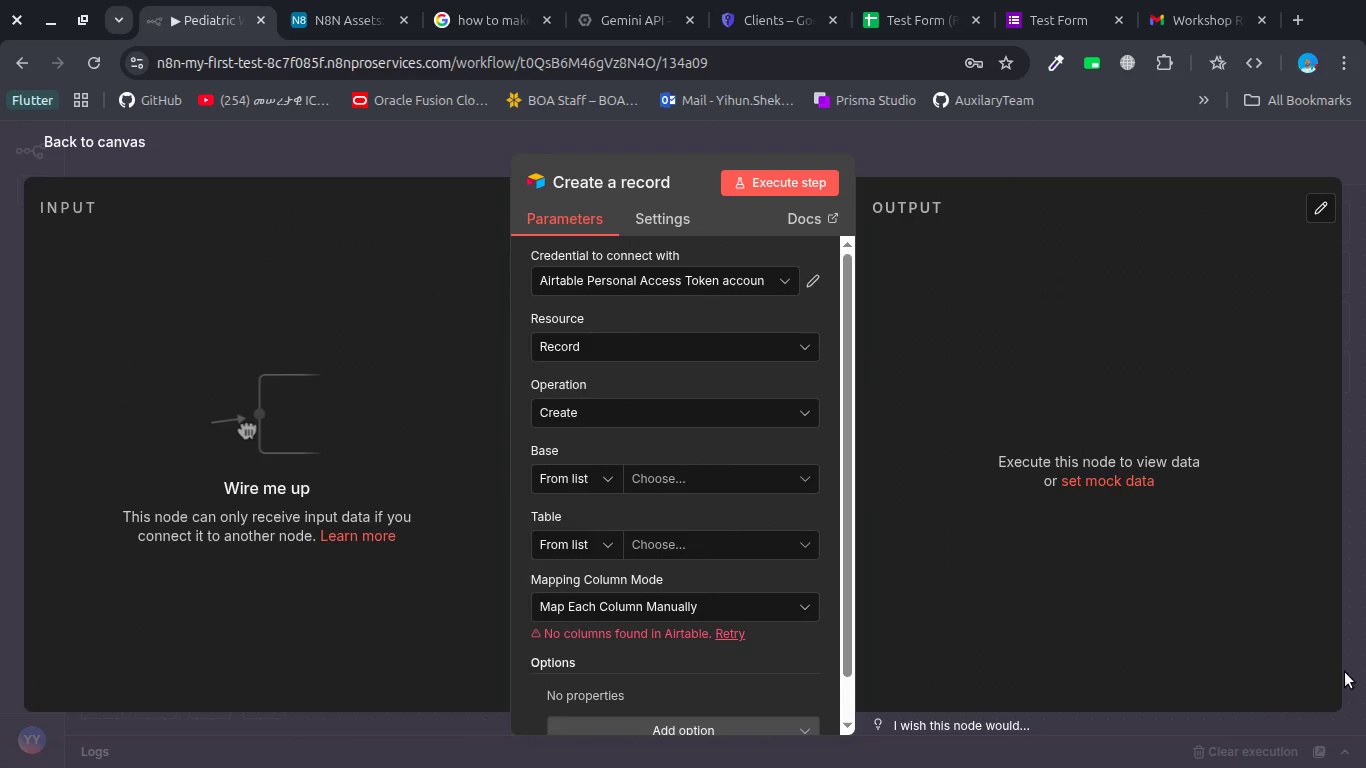 
double_click([1365, 705])
 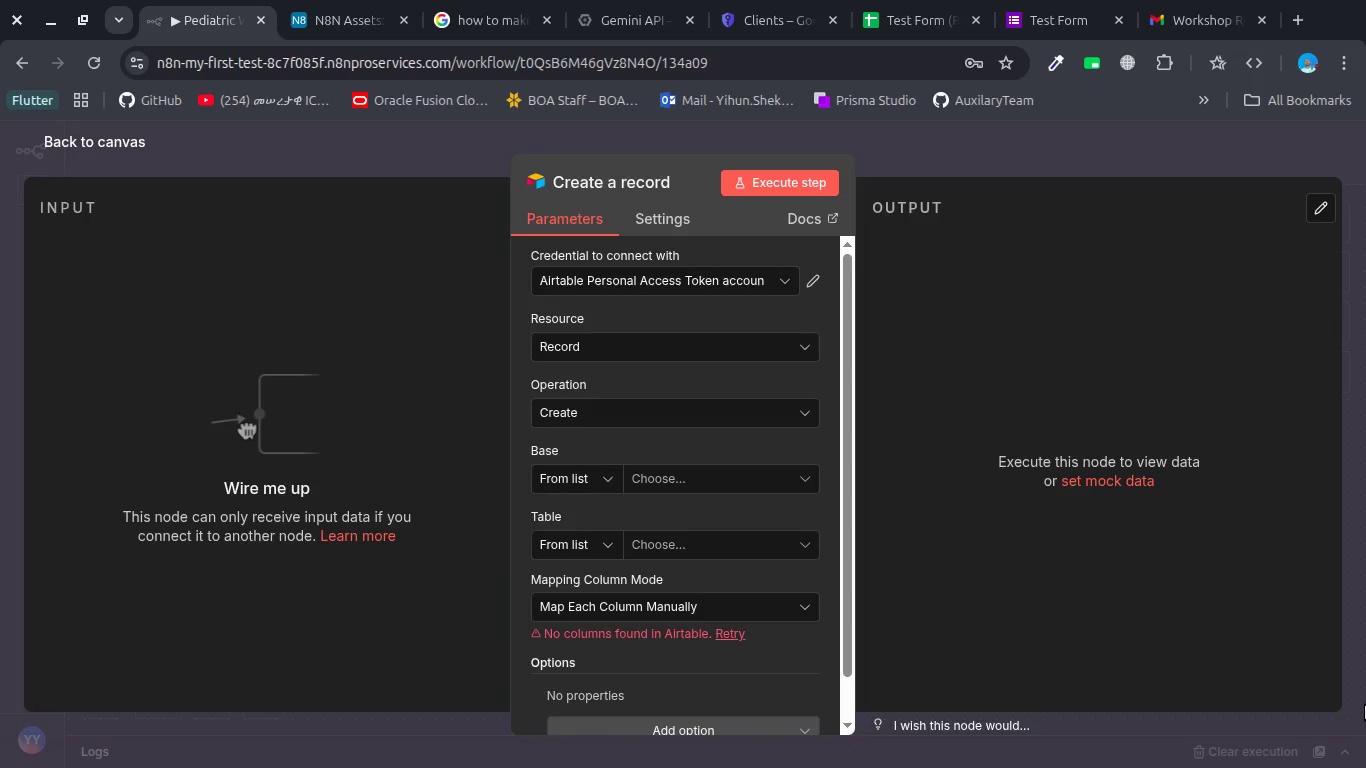 
triple_click([1365, 705])
 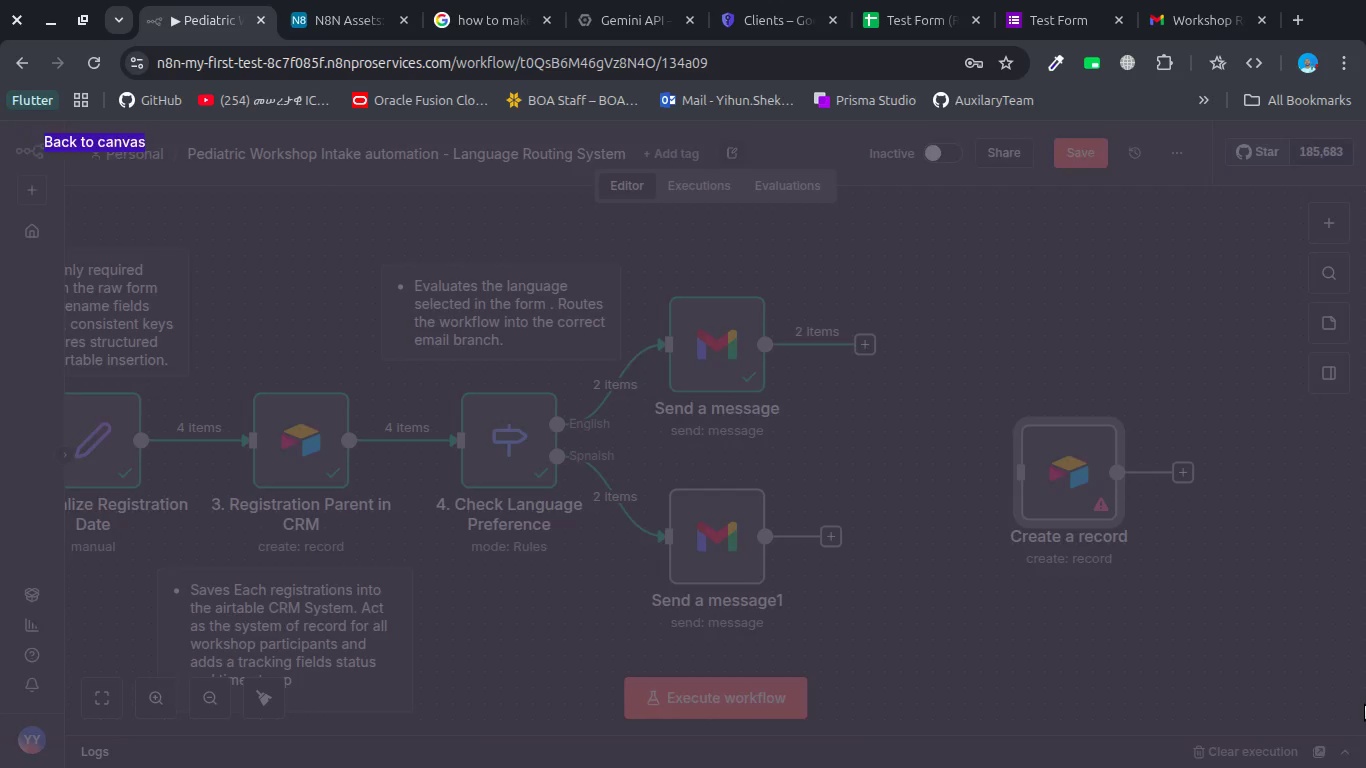 
triple_click([1365, 705])
 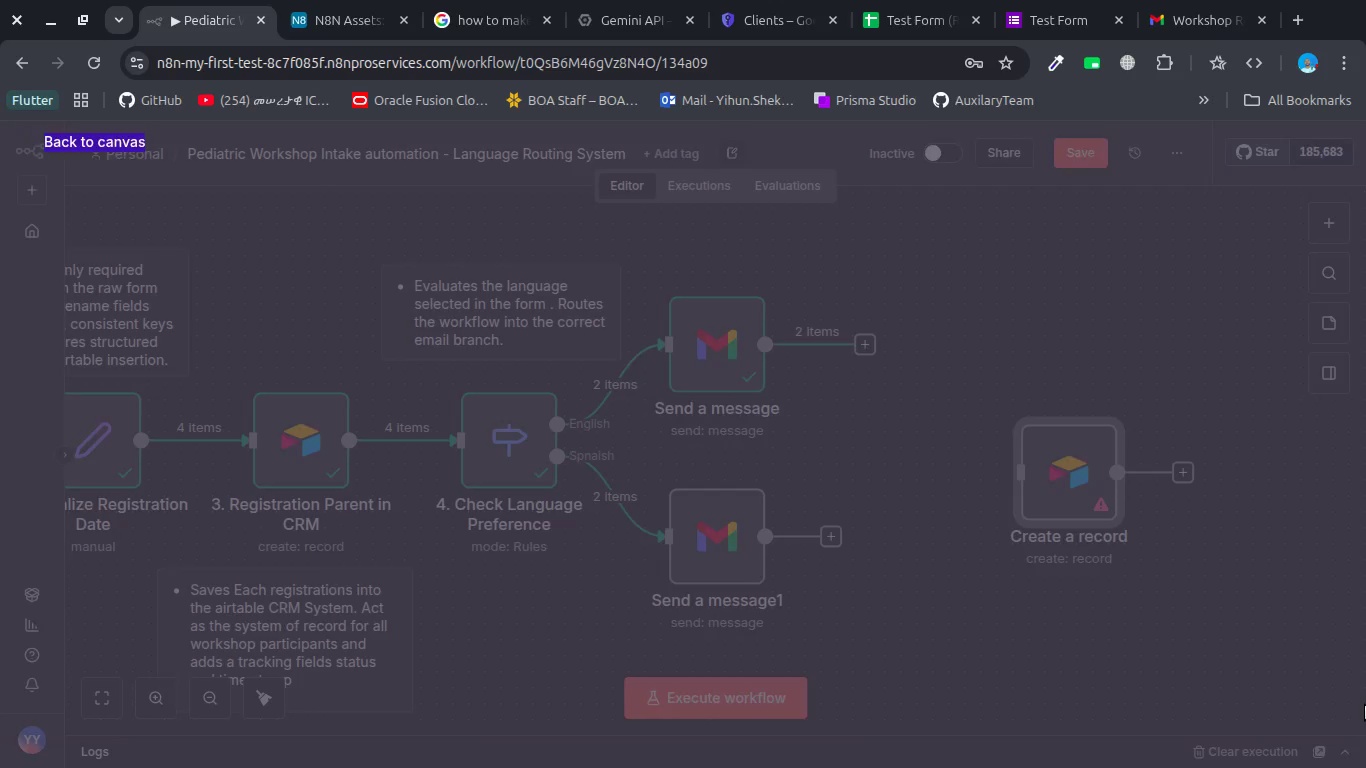 
triple_click([1365, 705])
 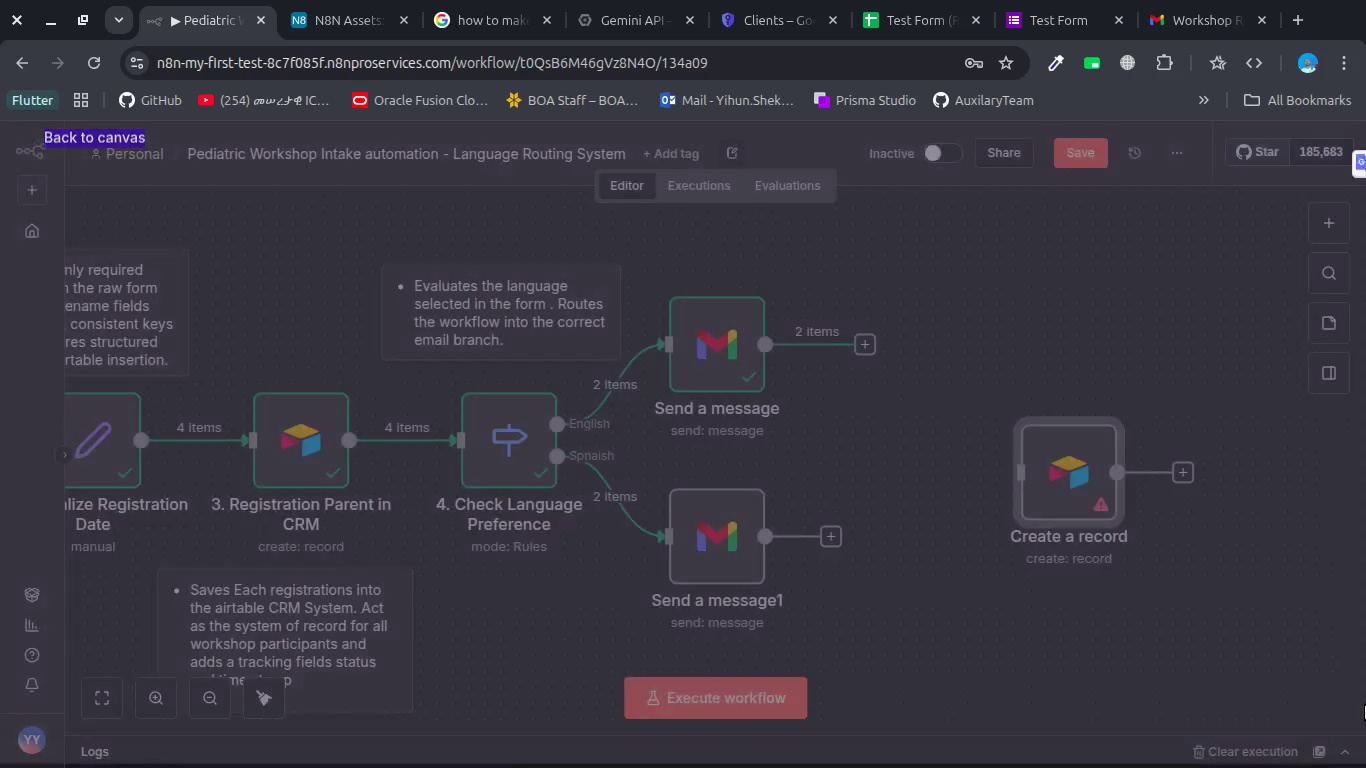 
triple_click([1365, 705])
 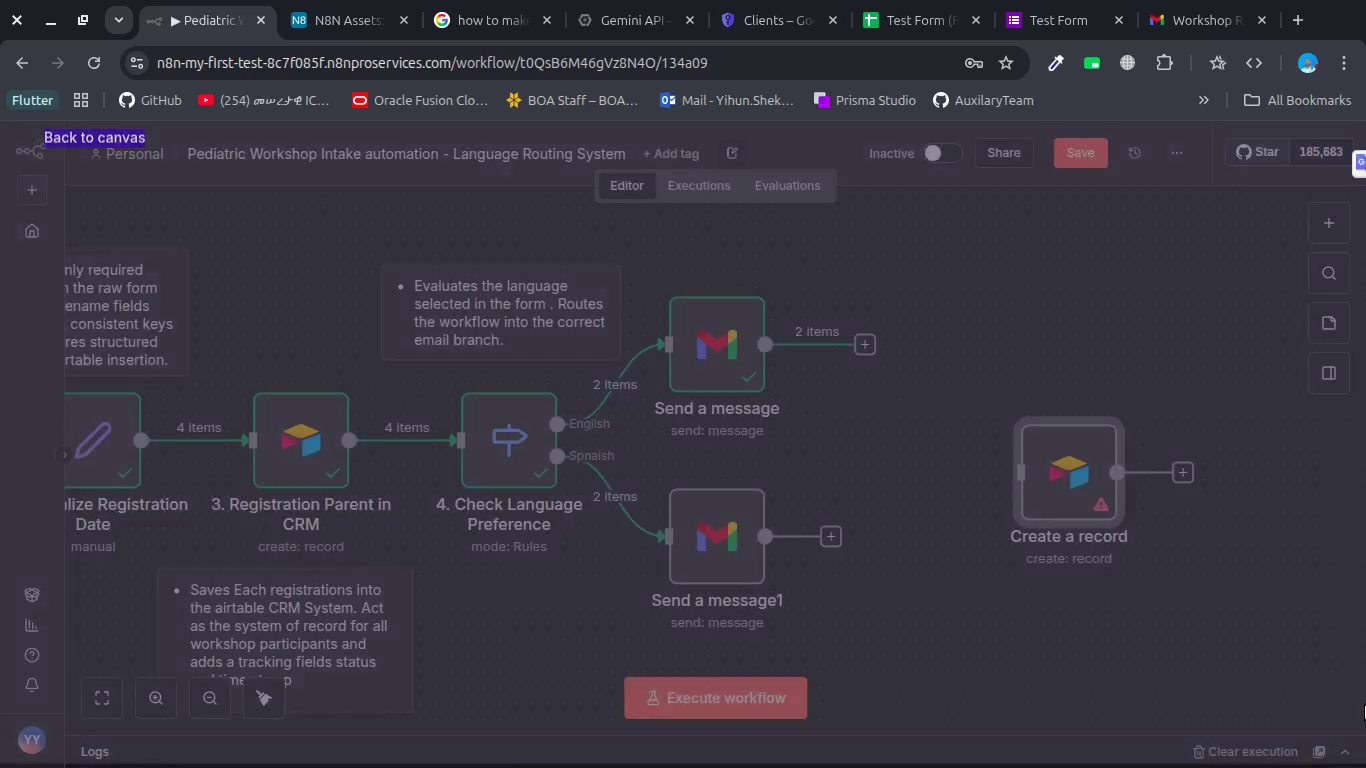 
triple_click([1365, 705])
 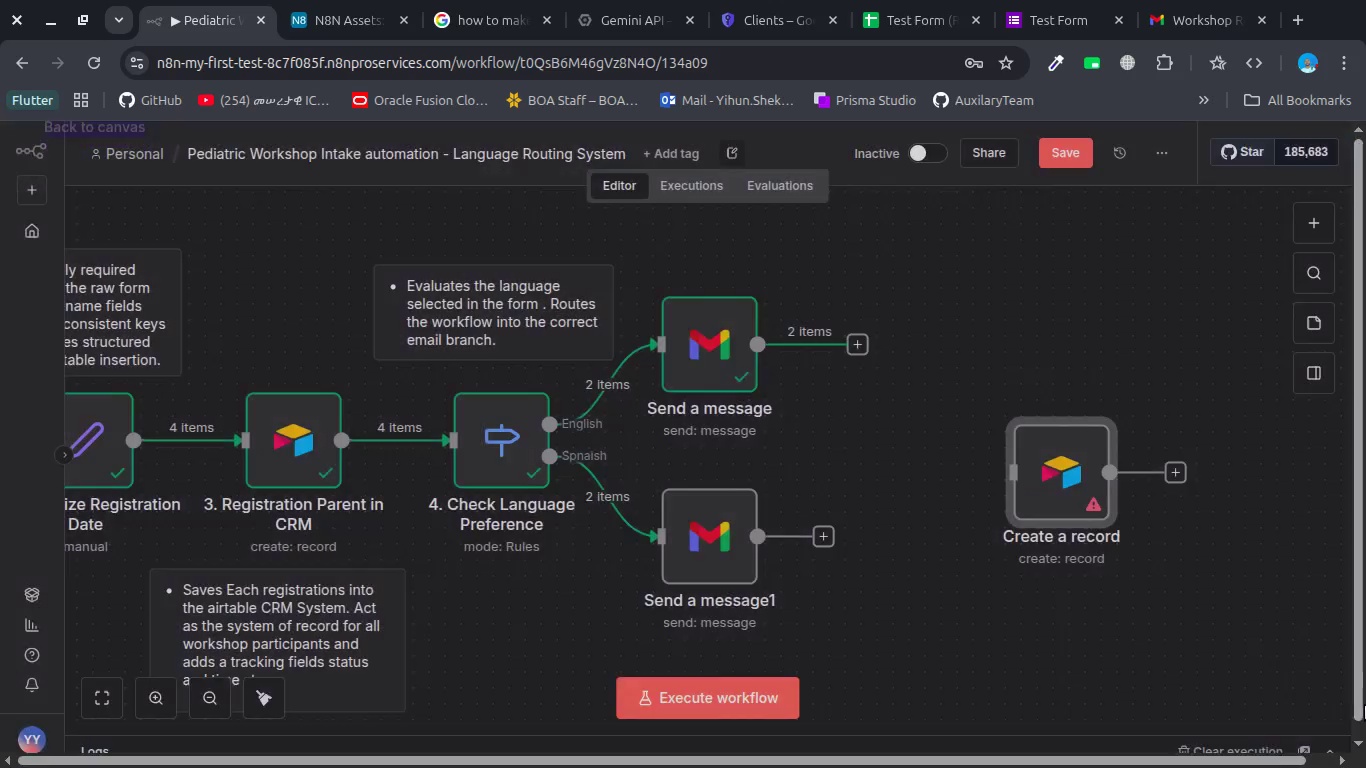 
triple_click([1365, 705])
 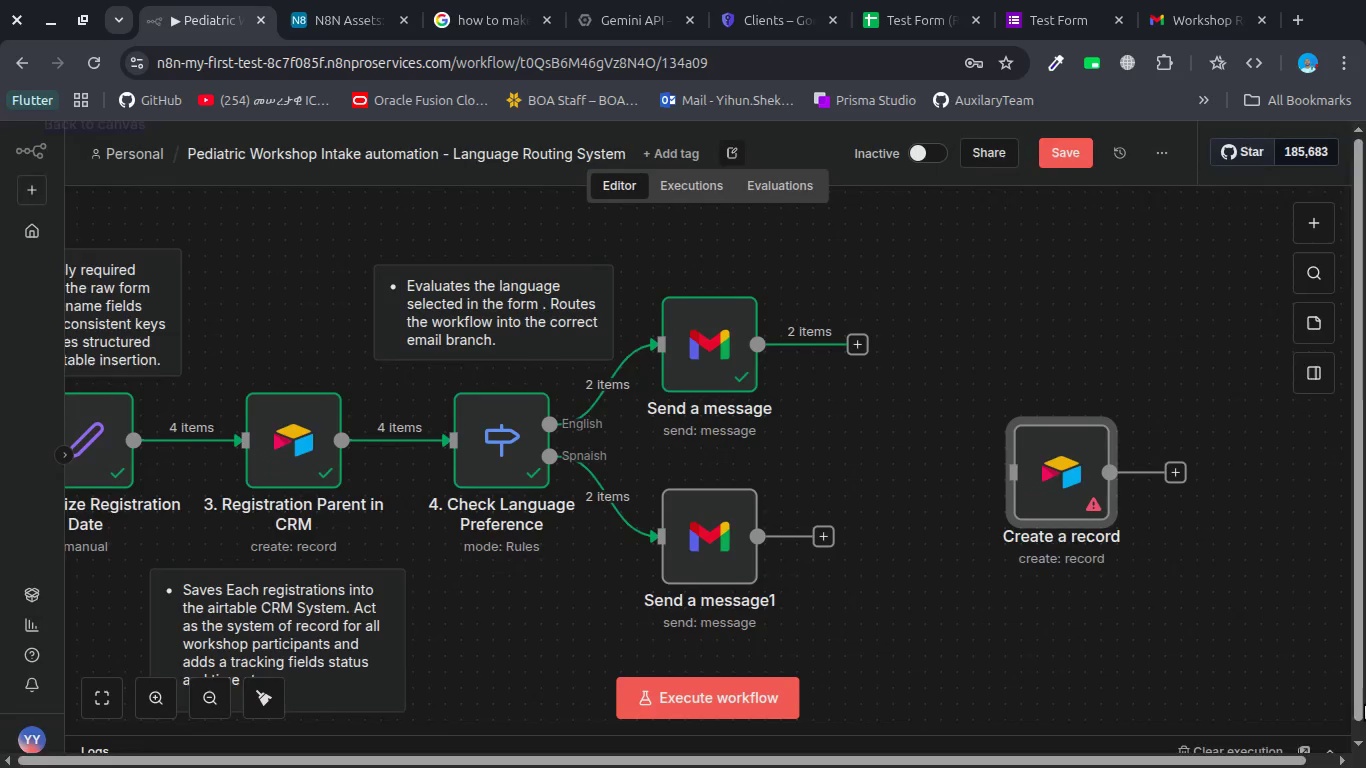 
left_click_drag(start_coordinate=[1365, 705], to_coordinate=[1350, 679])
 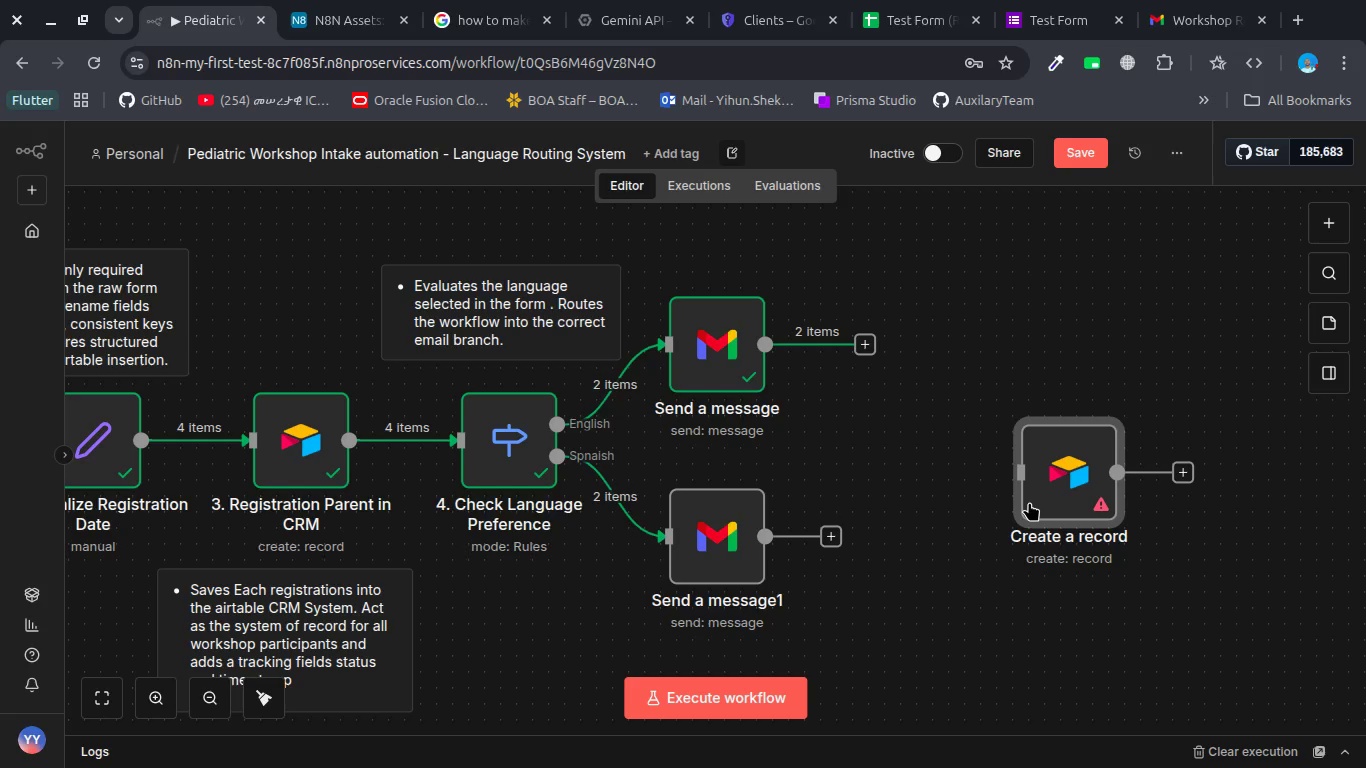 
left_click_drag(start_coordinate=[859, 339], to_coordinate=[1028, 451])
 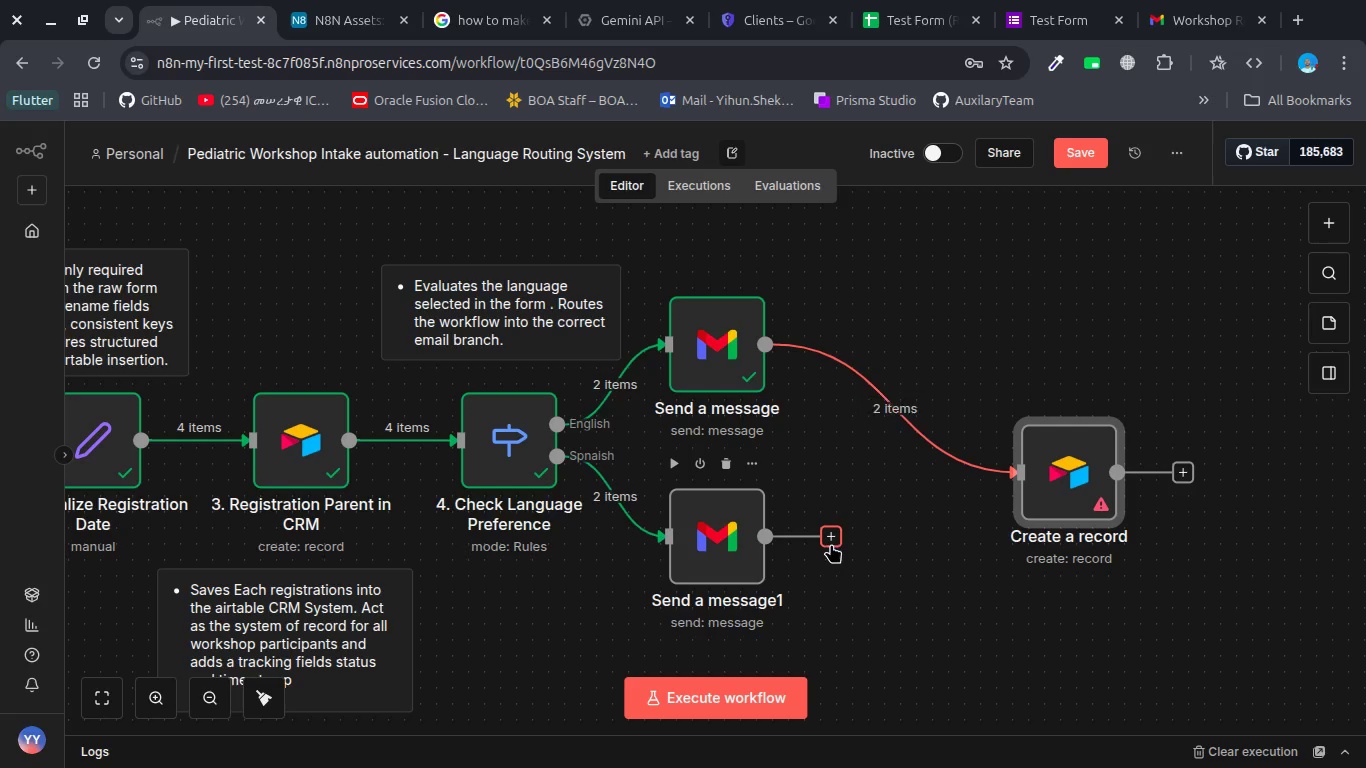 
left_click_drag(start_coordinate=[833, 544], to_coordinate=[936, 465])
 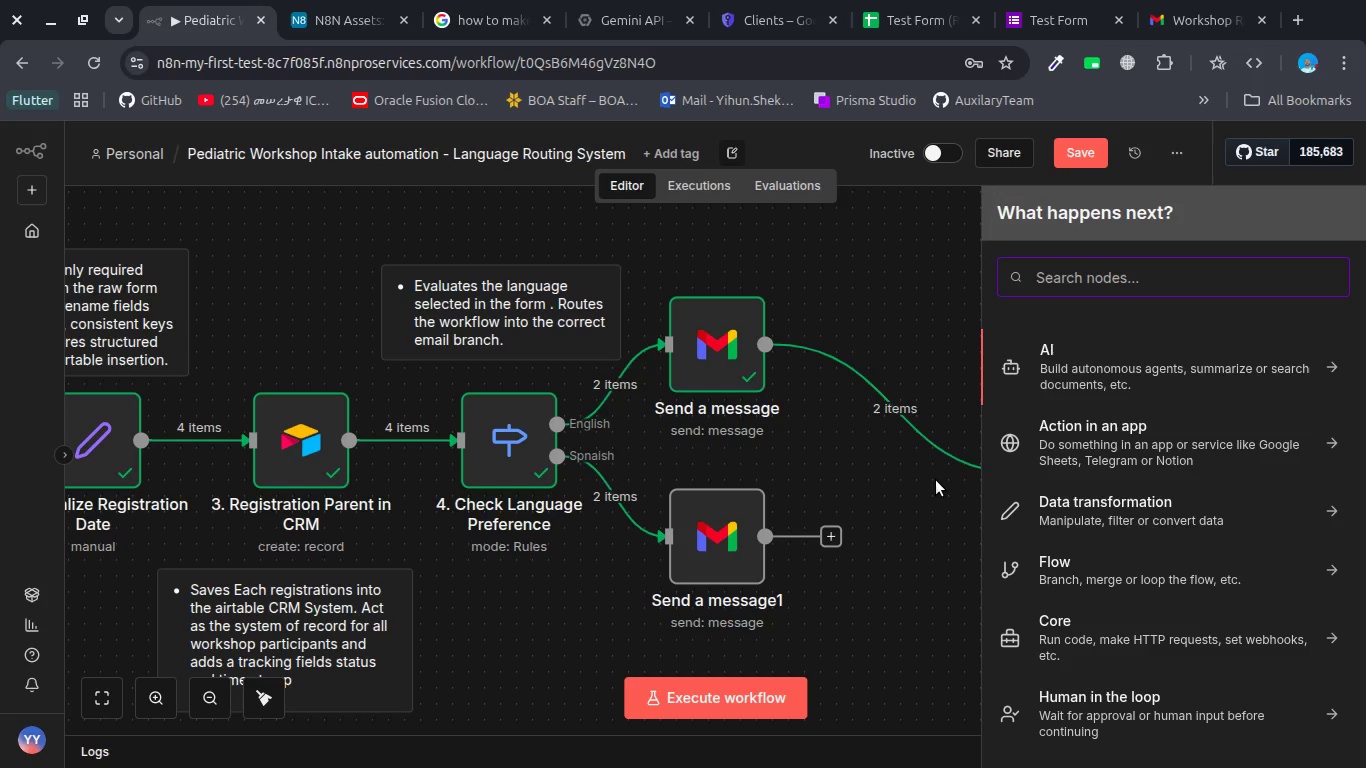 
wait(6.06)
 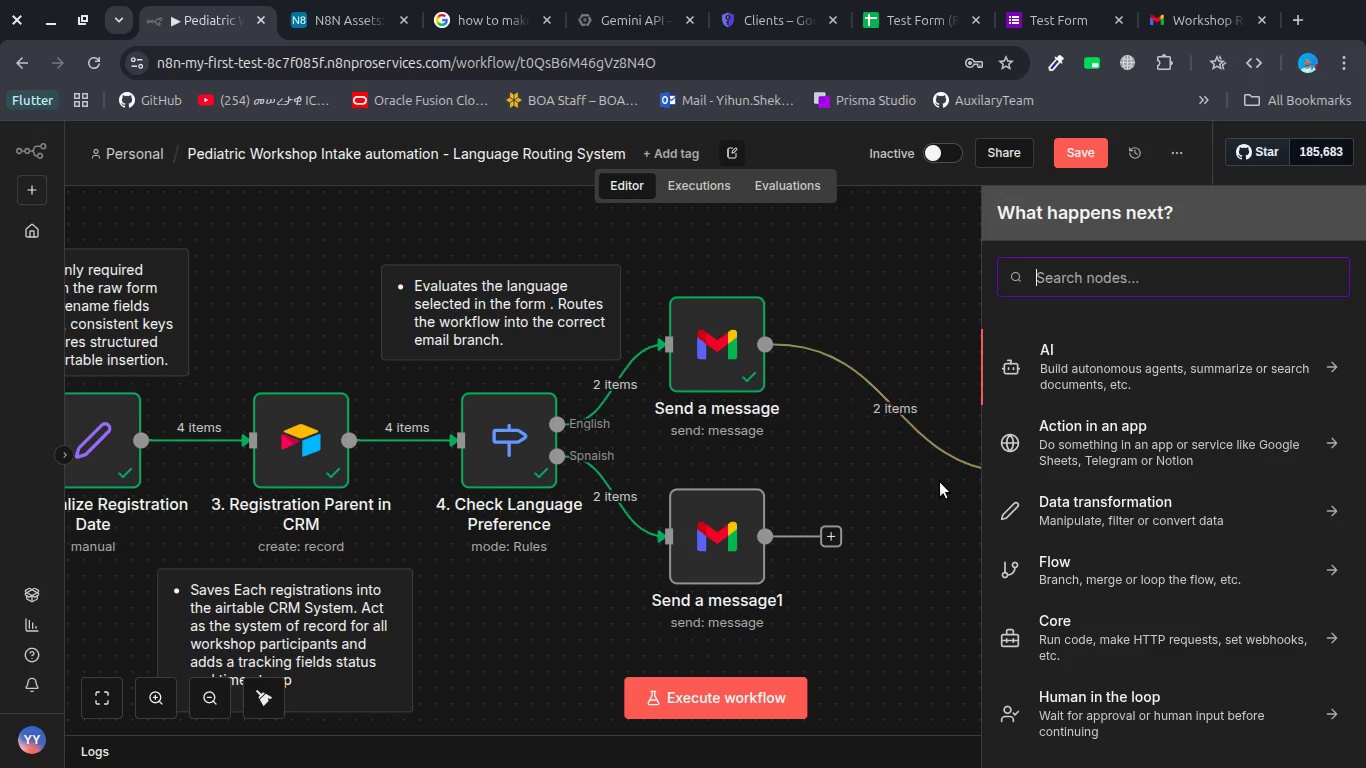 
scroll: coordinate [822, 541], scroll_direction: down, amount: 5.0
 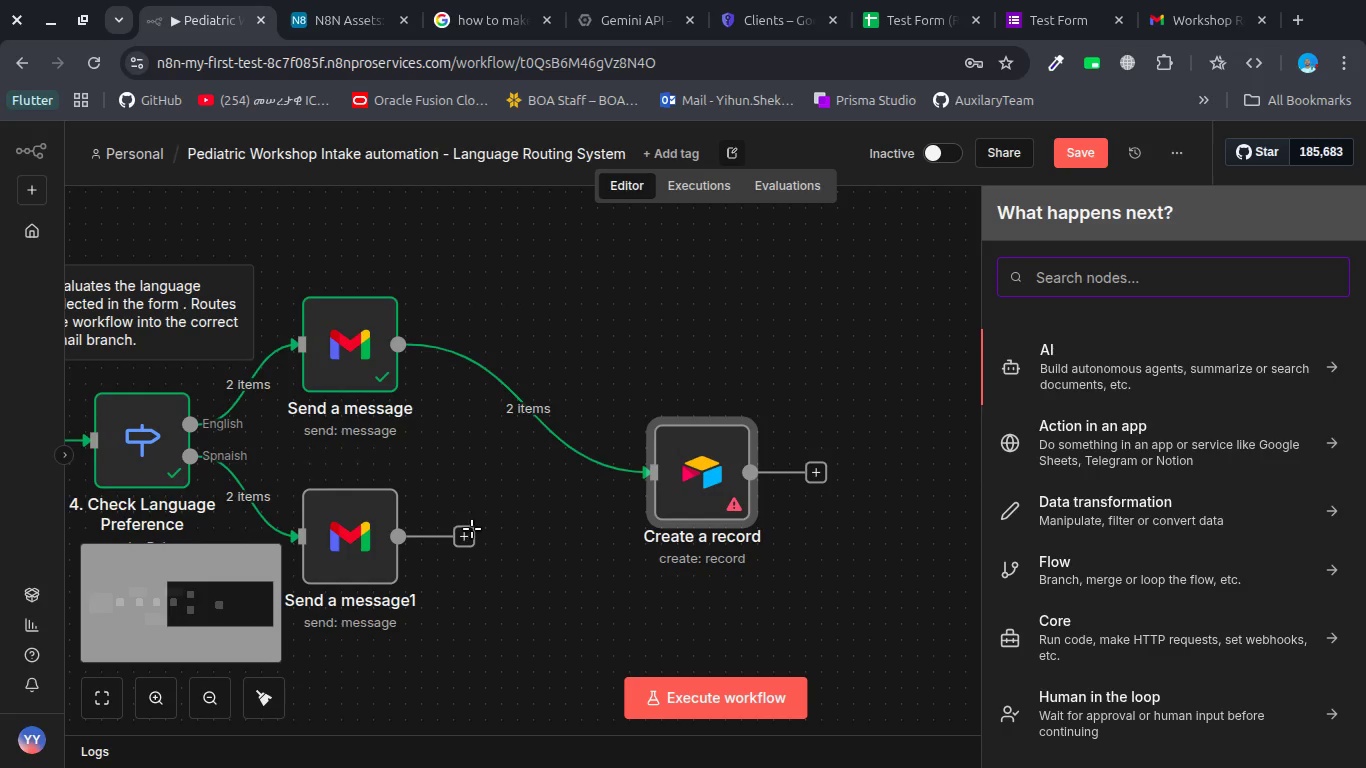 
left_click_drag(start_coordinate=[472, 534], to_coordinate=[696, 483])
 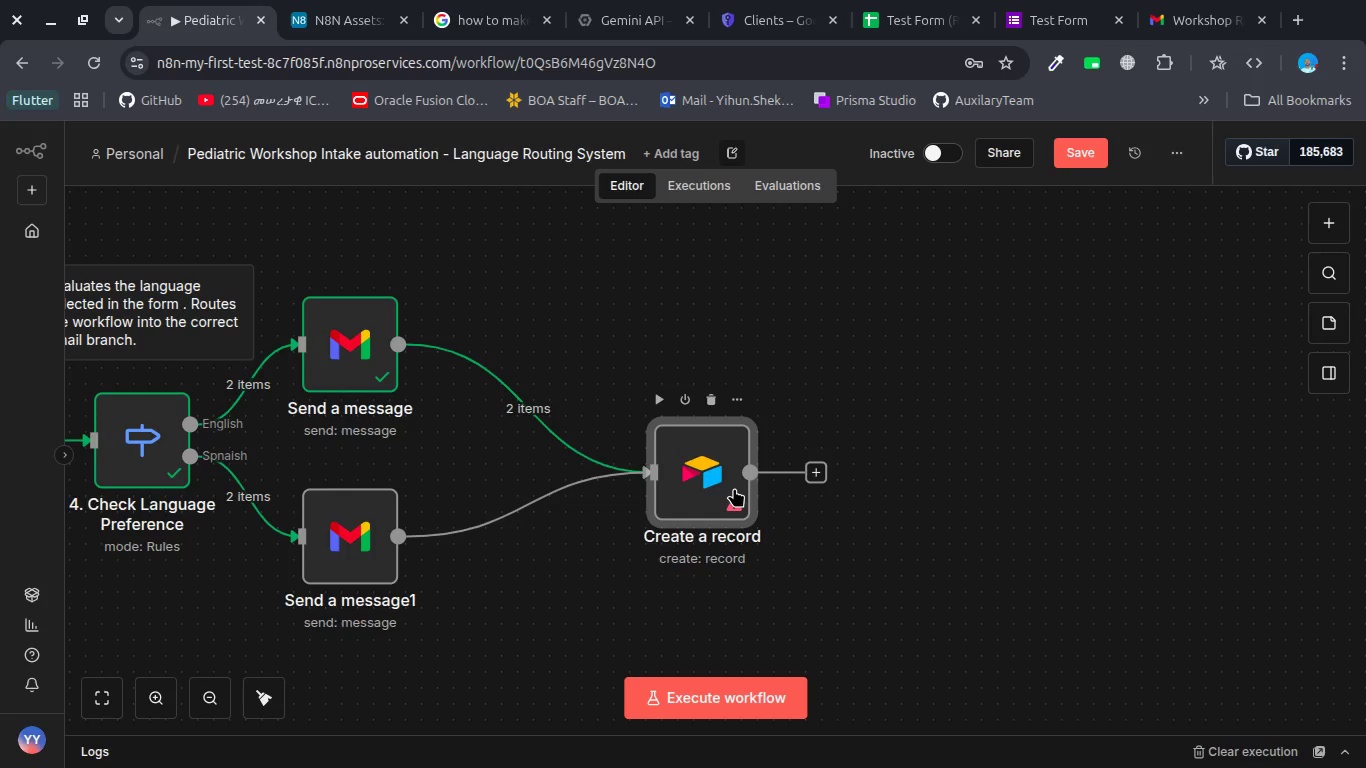 
double_click([734, 488])
 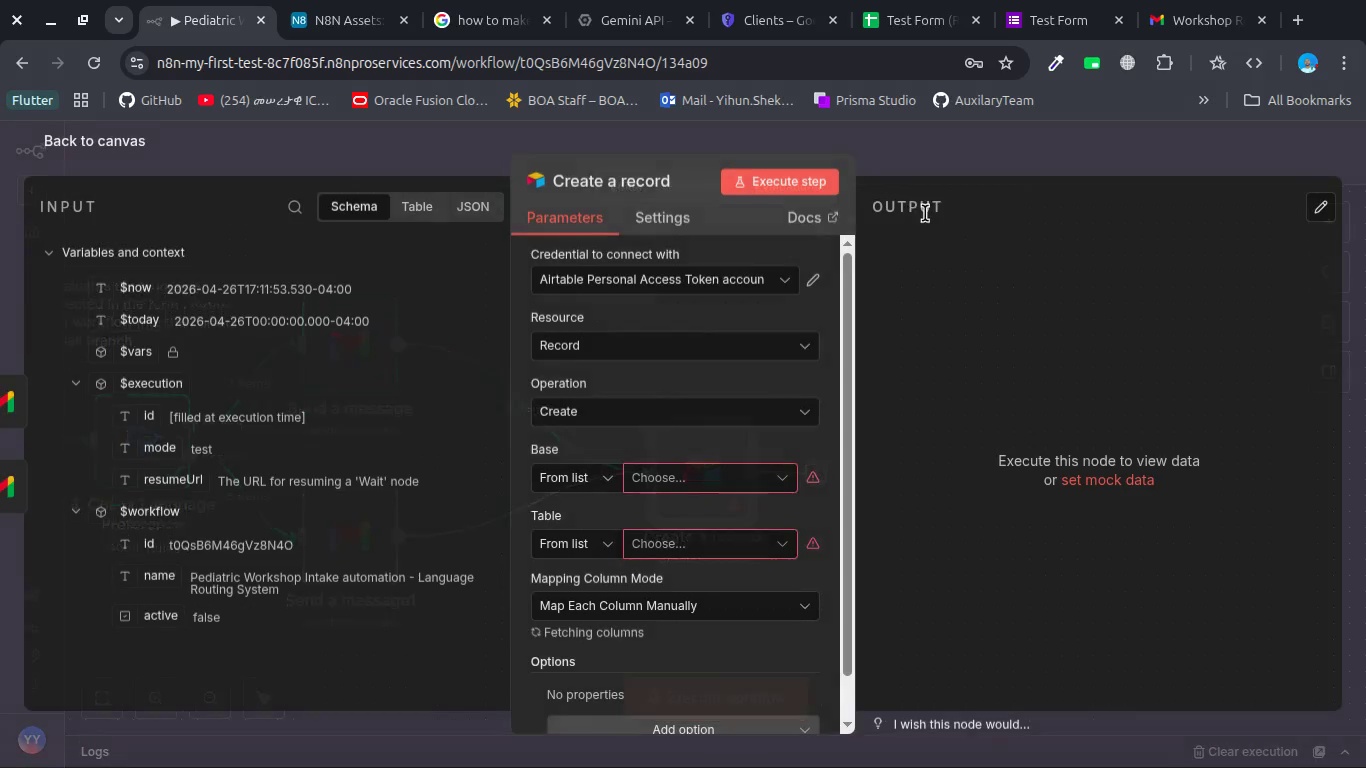 
left_click([1007, 234])
 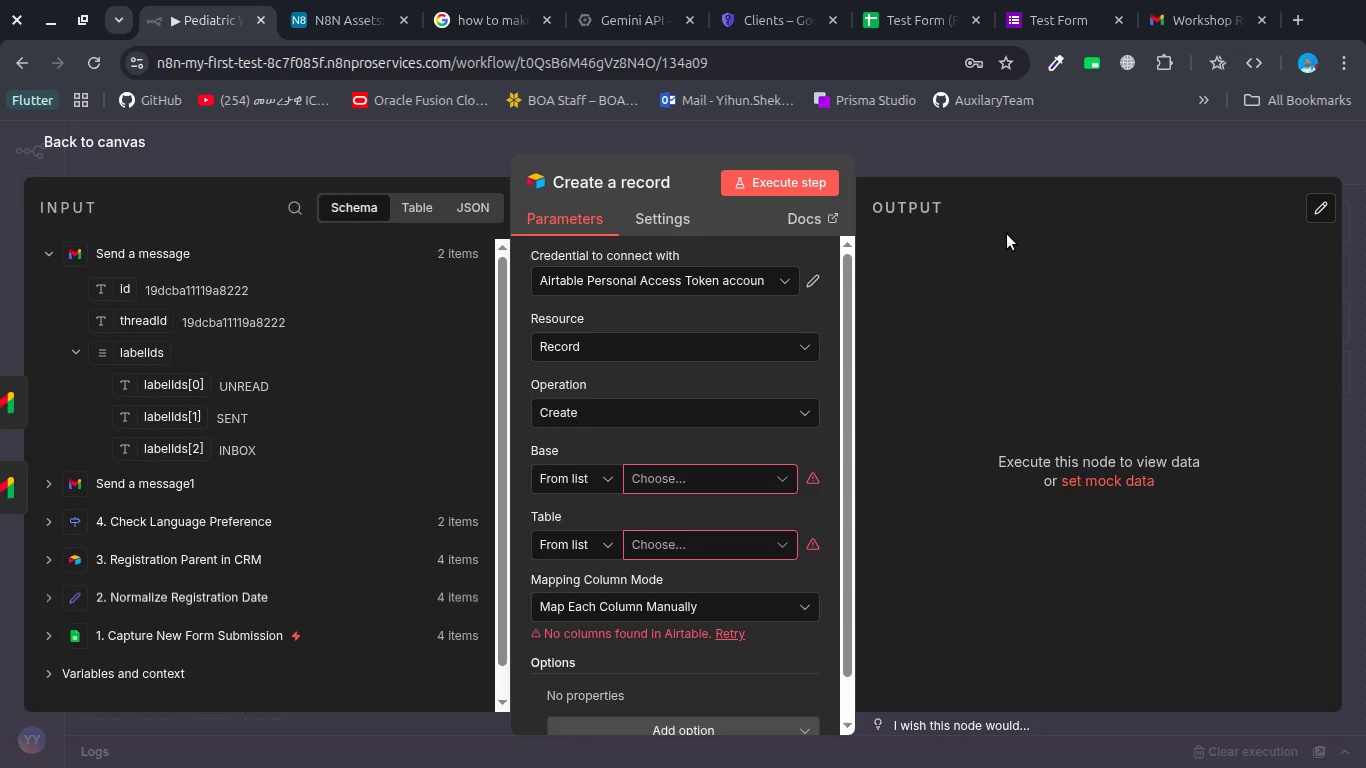 
wait(6.06)
 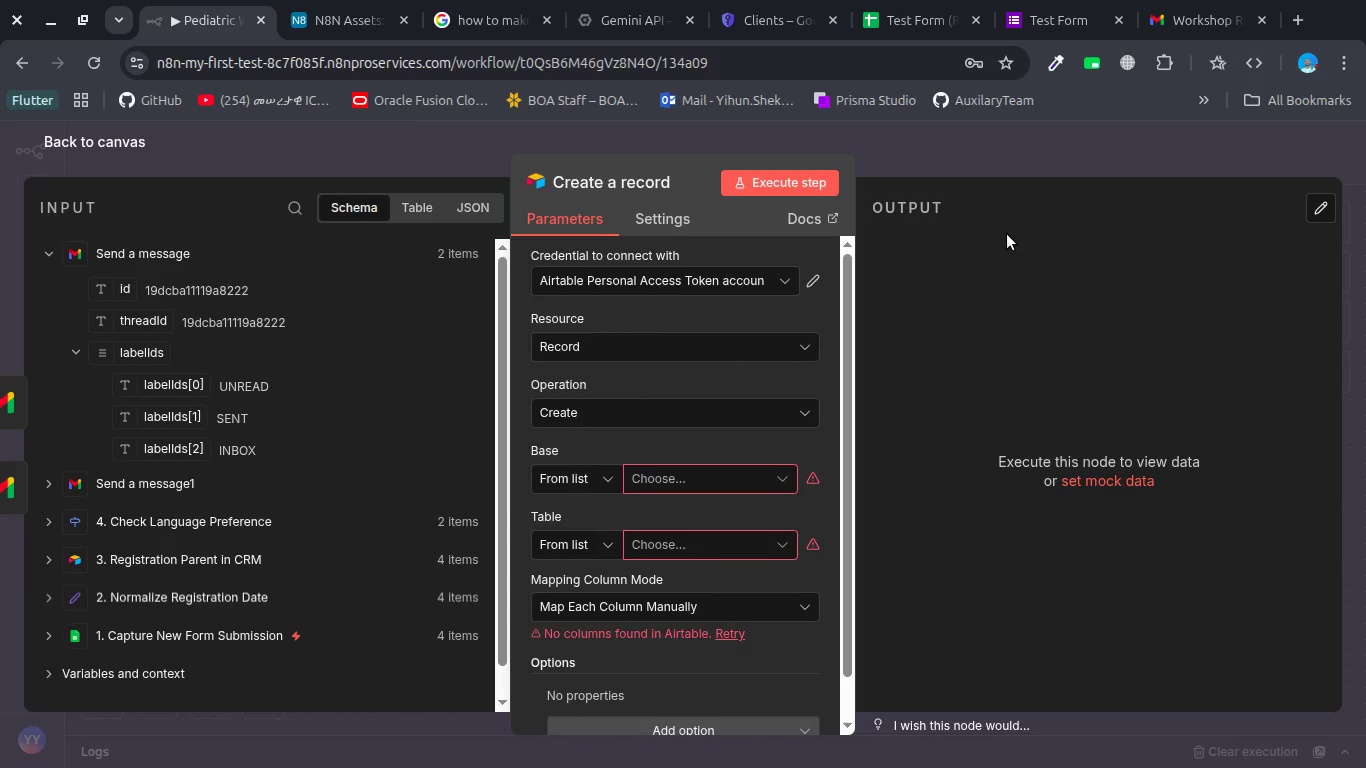 
left_click([633, 191])
 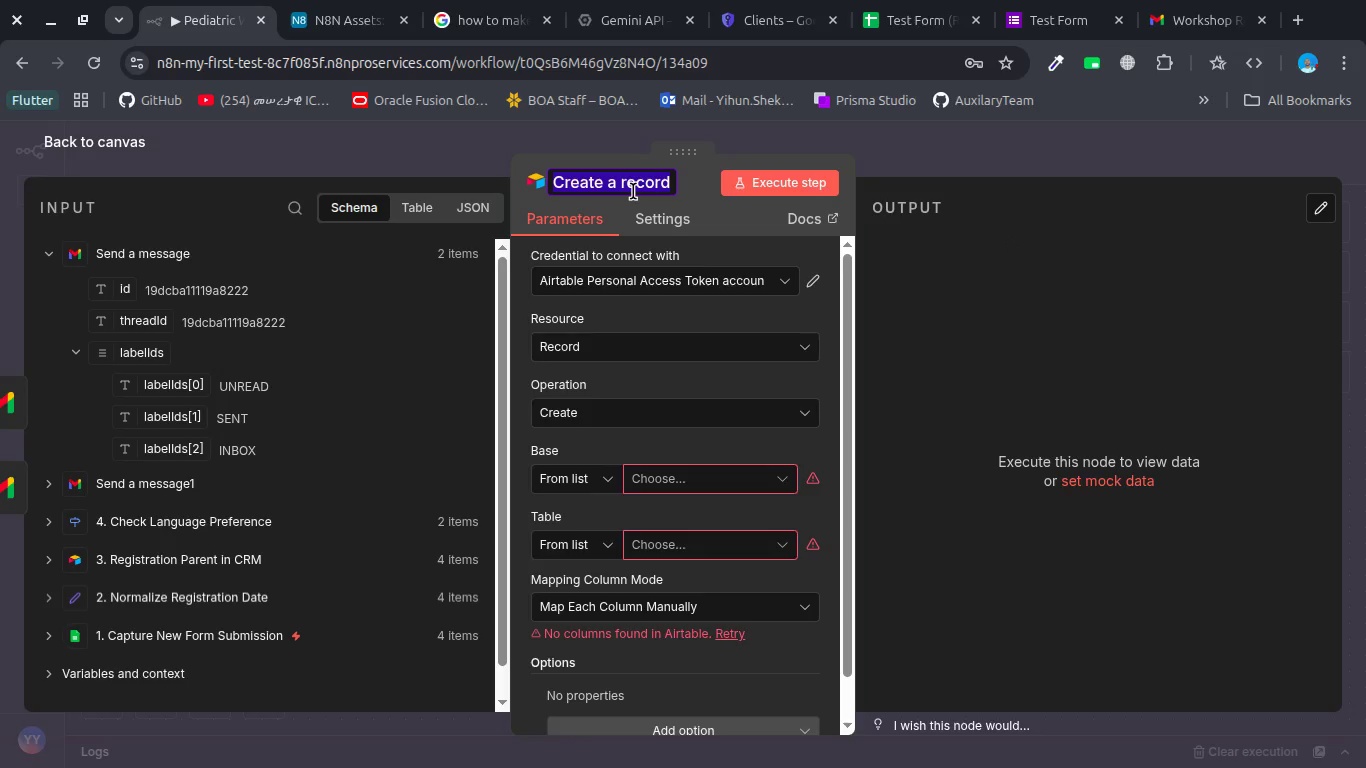 
key(6)
 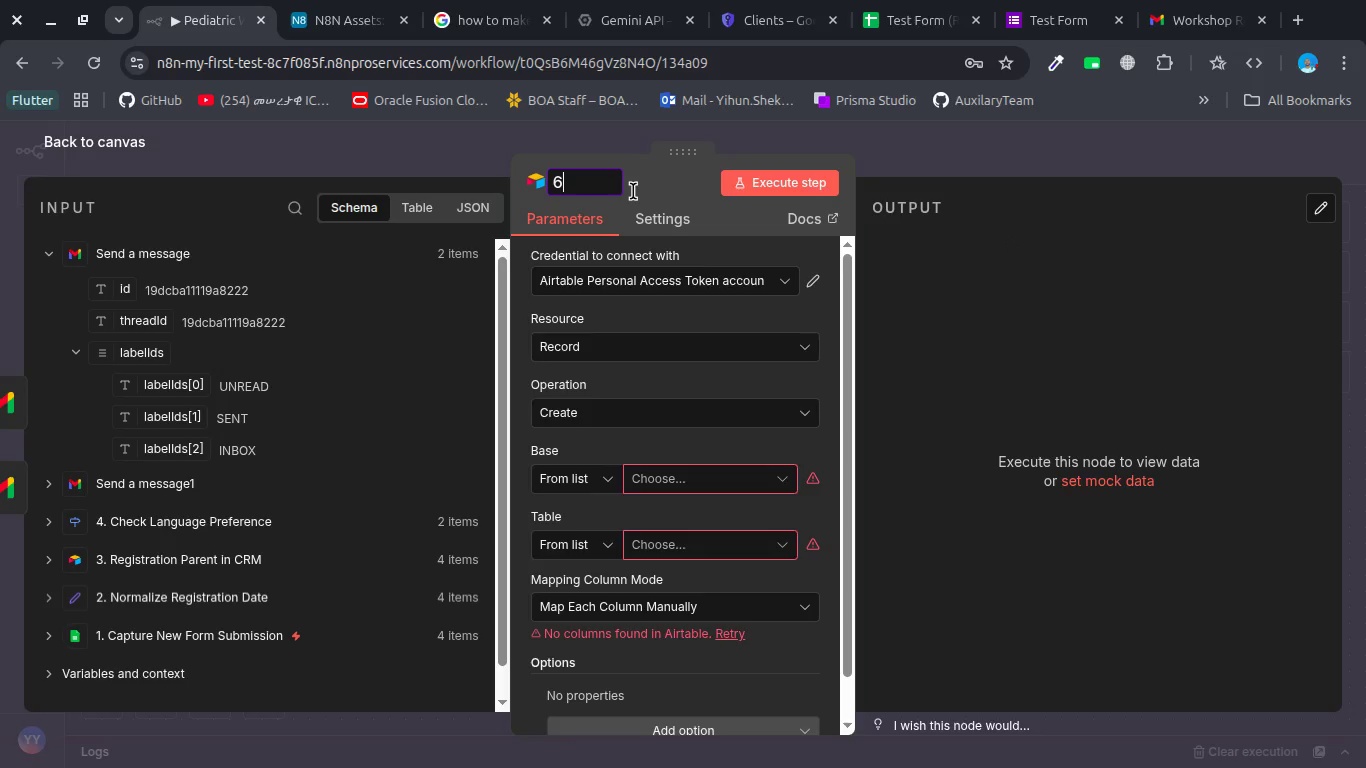 
key(Period)
 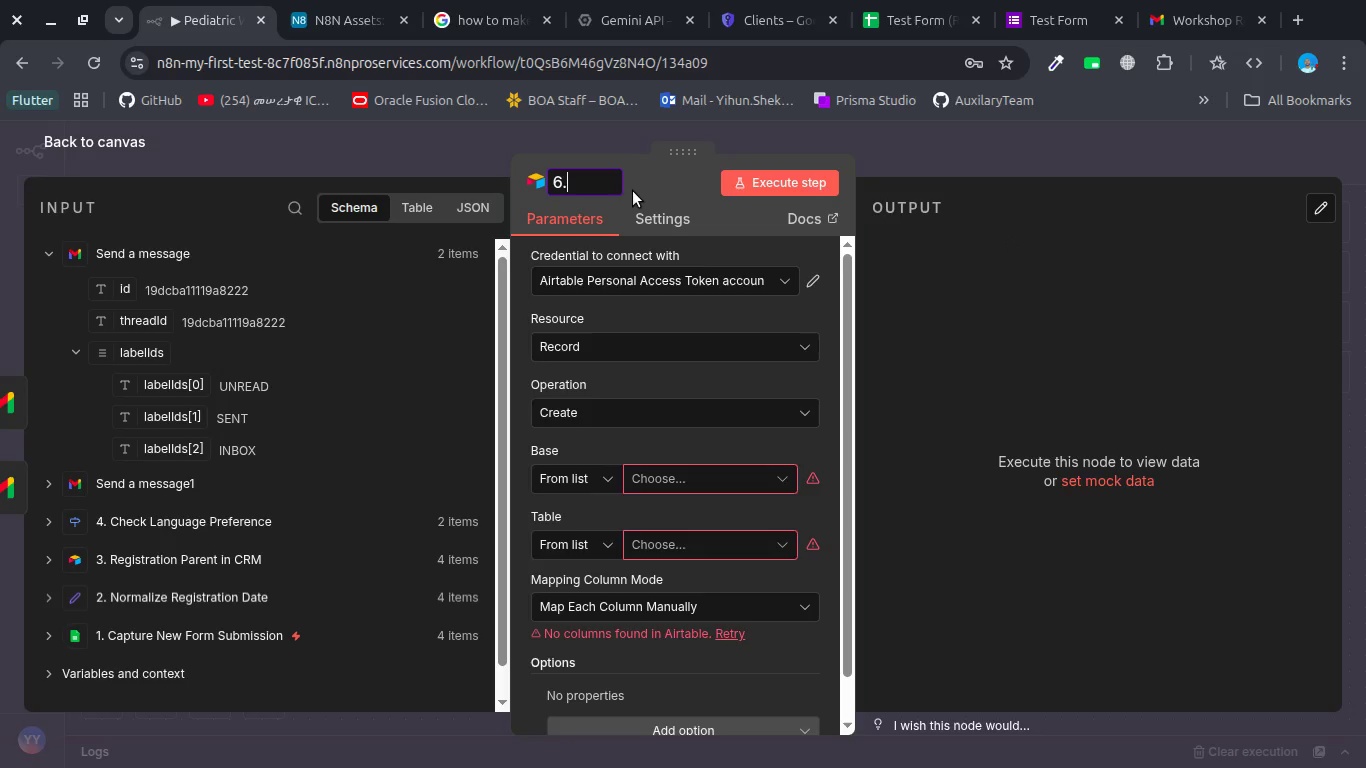 
key(Space)
 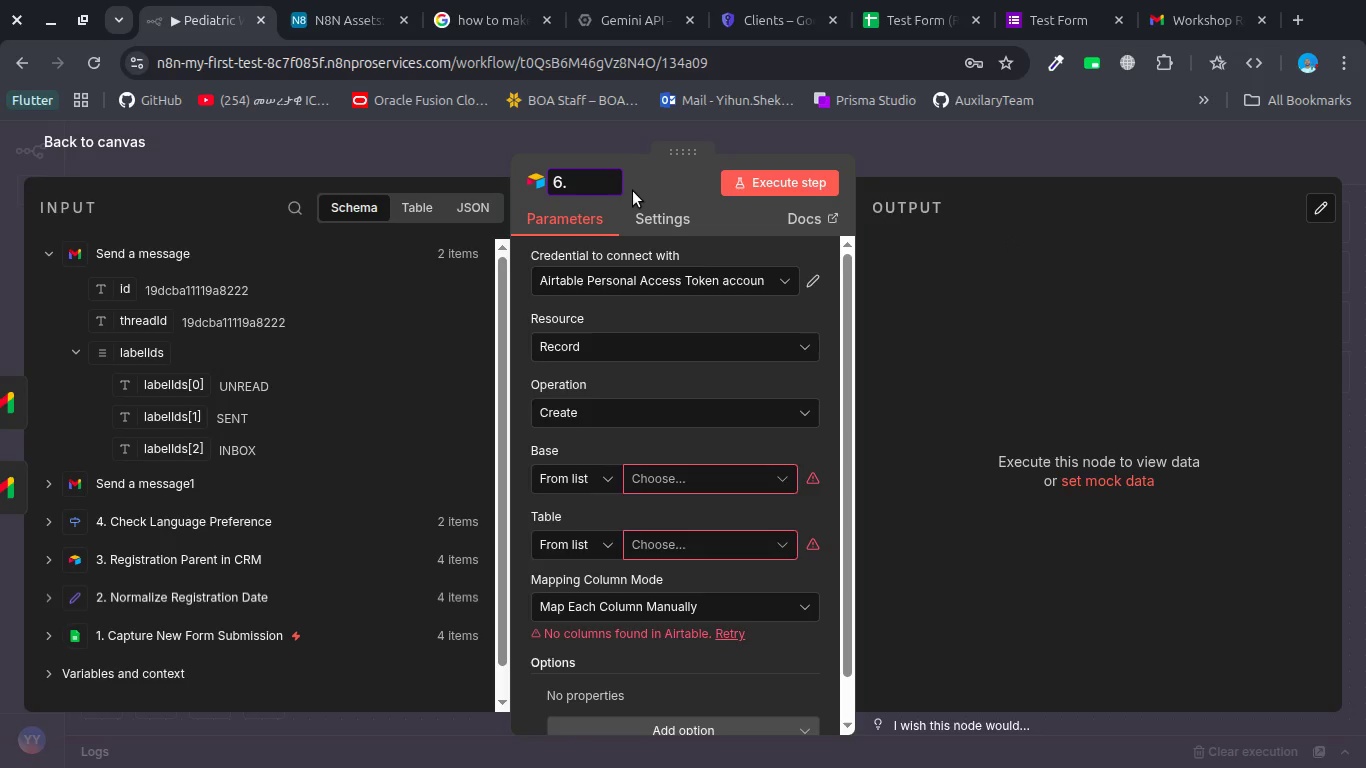 
wait(5.02)
 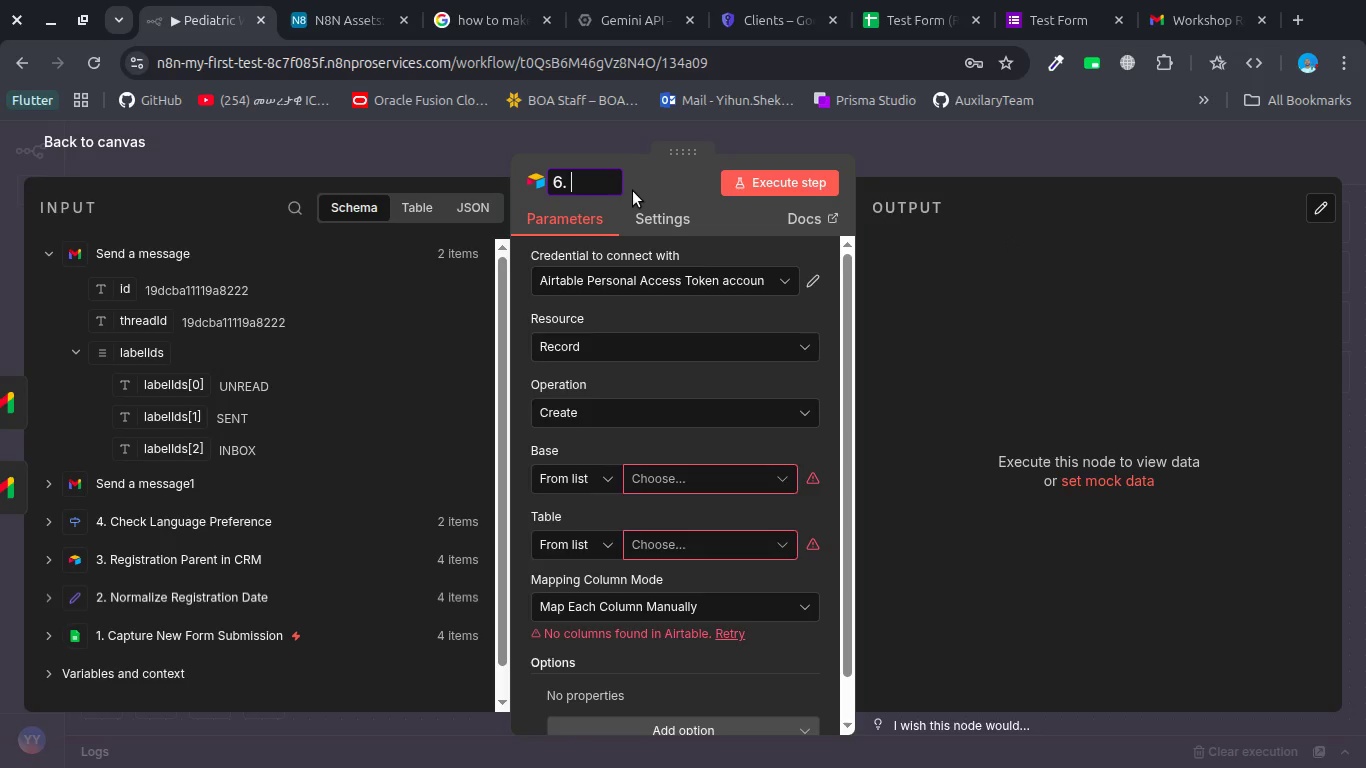 
type(Marcl intellin )
key(Backspace)
key(Backspace)
type( sentile)
 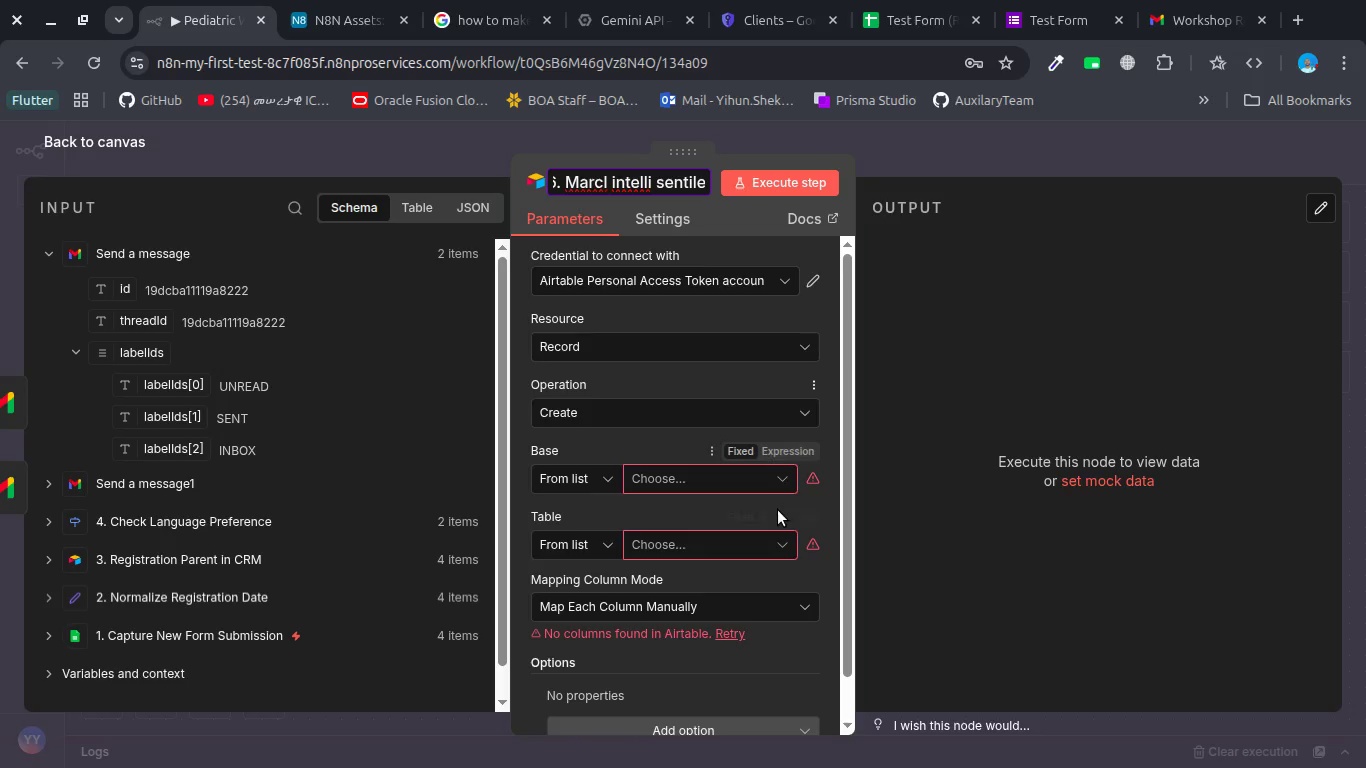 
left_click([774, 517])
 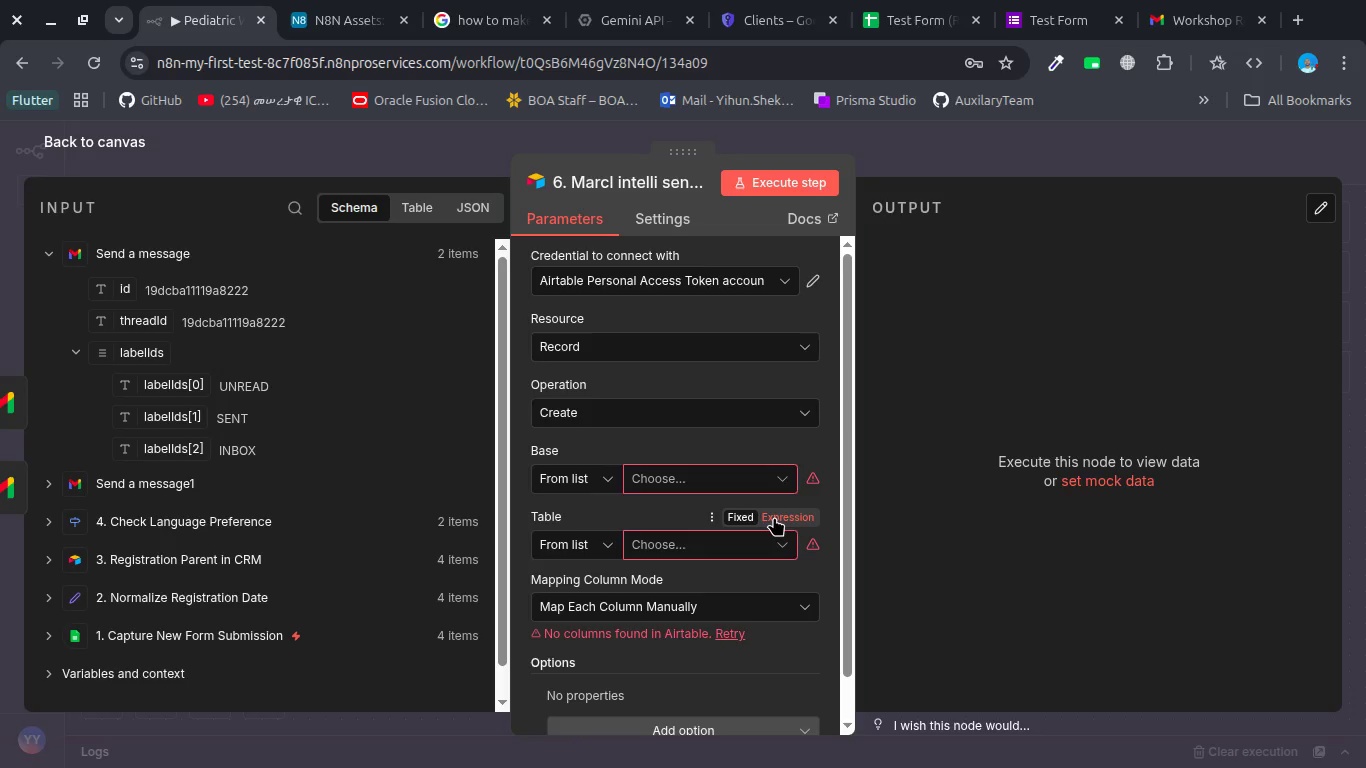 
wait(25.44)
 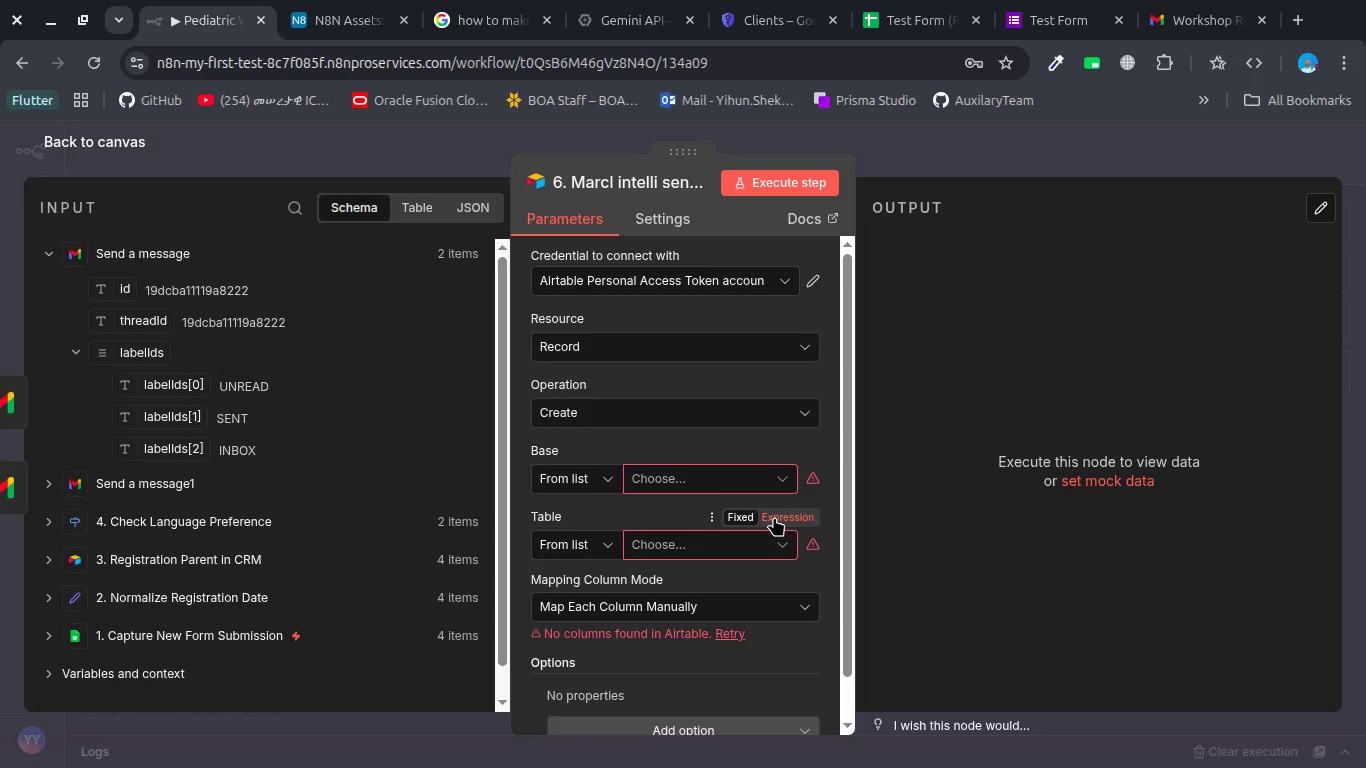 
left_click([754, 475])
 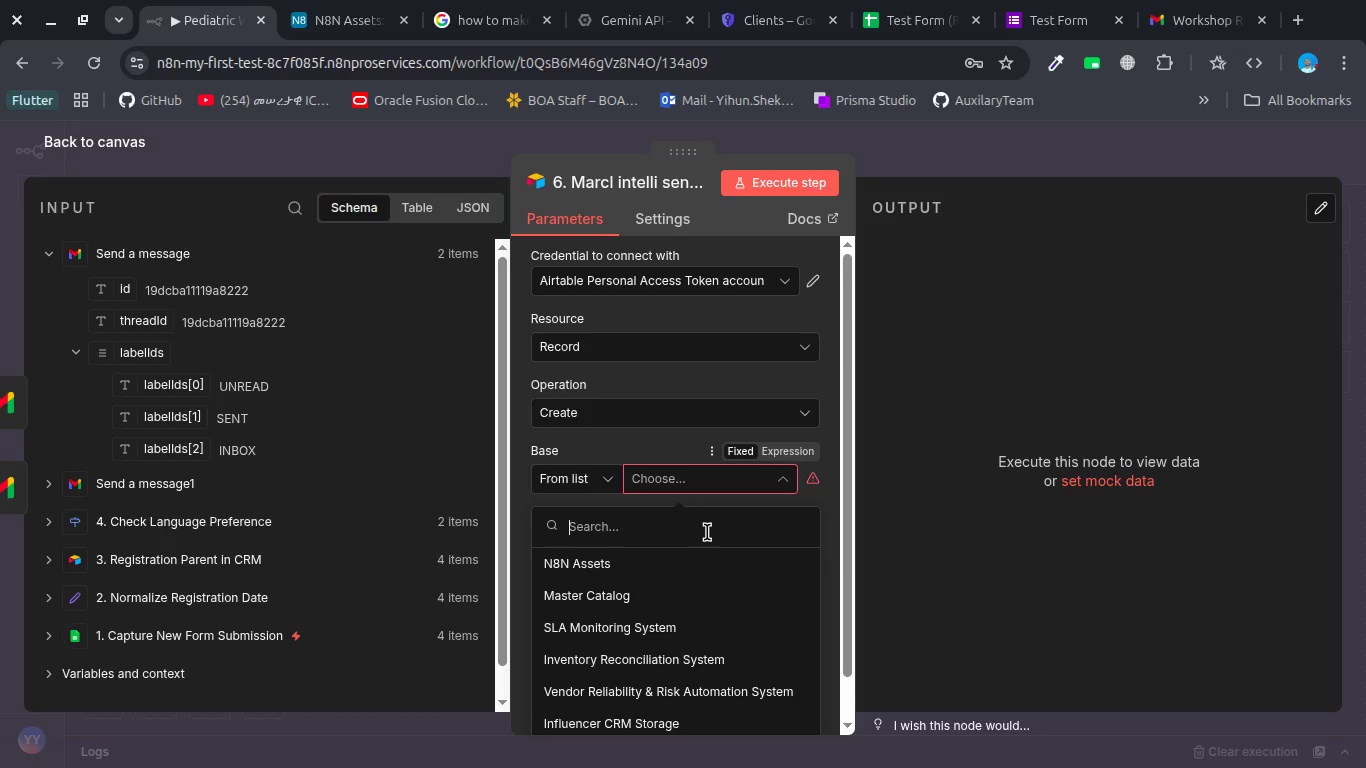 
left_click([644, 573])
 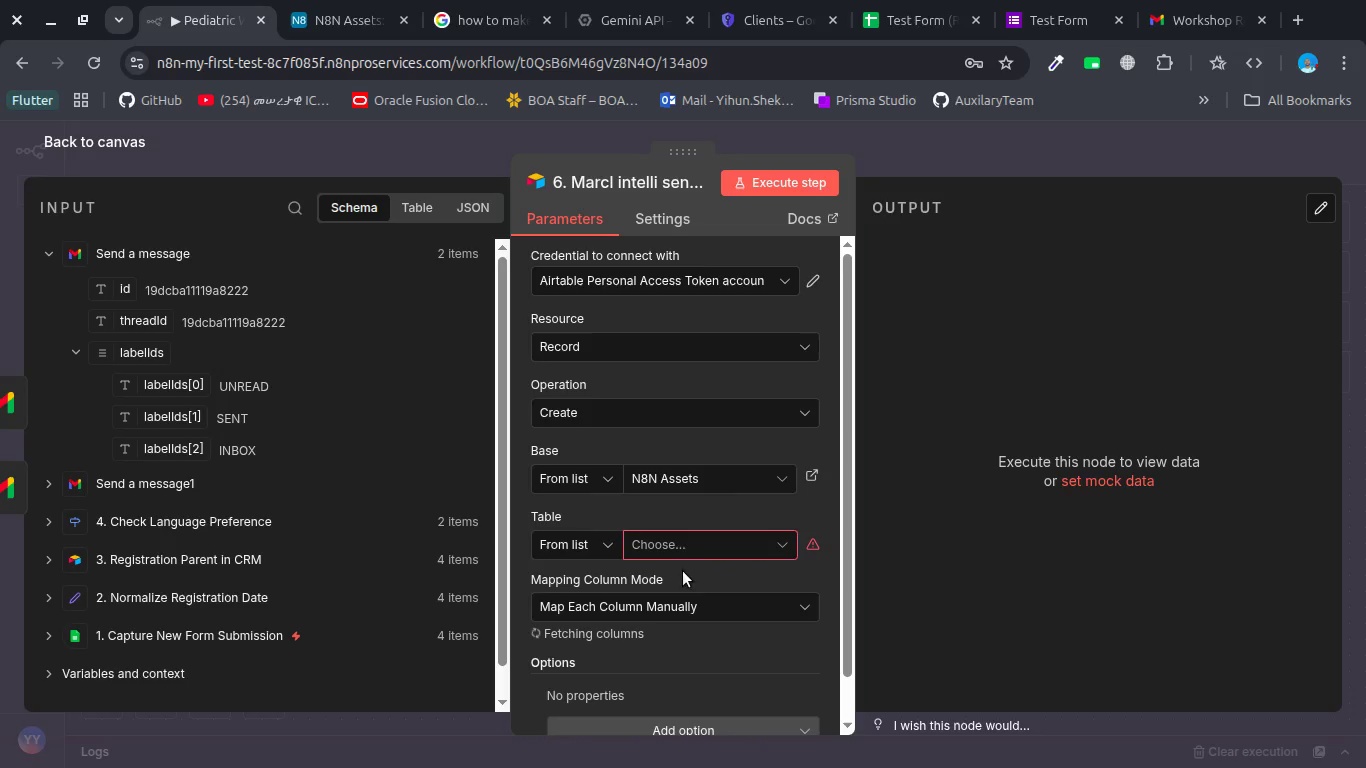 
left_click([671, 538])
 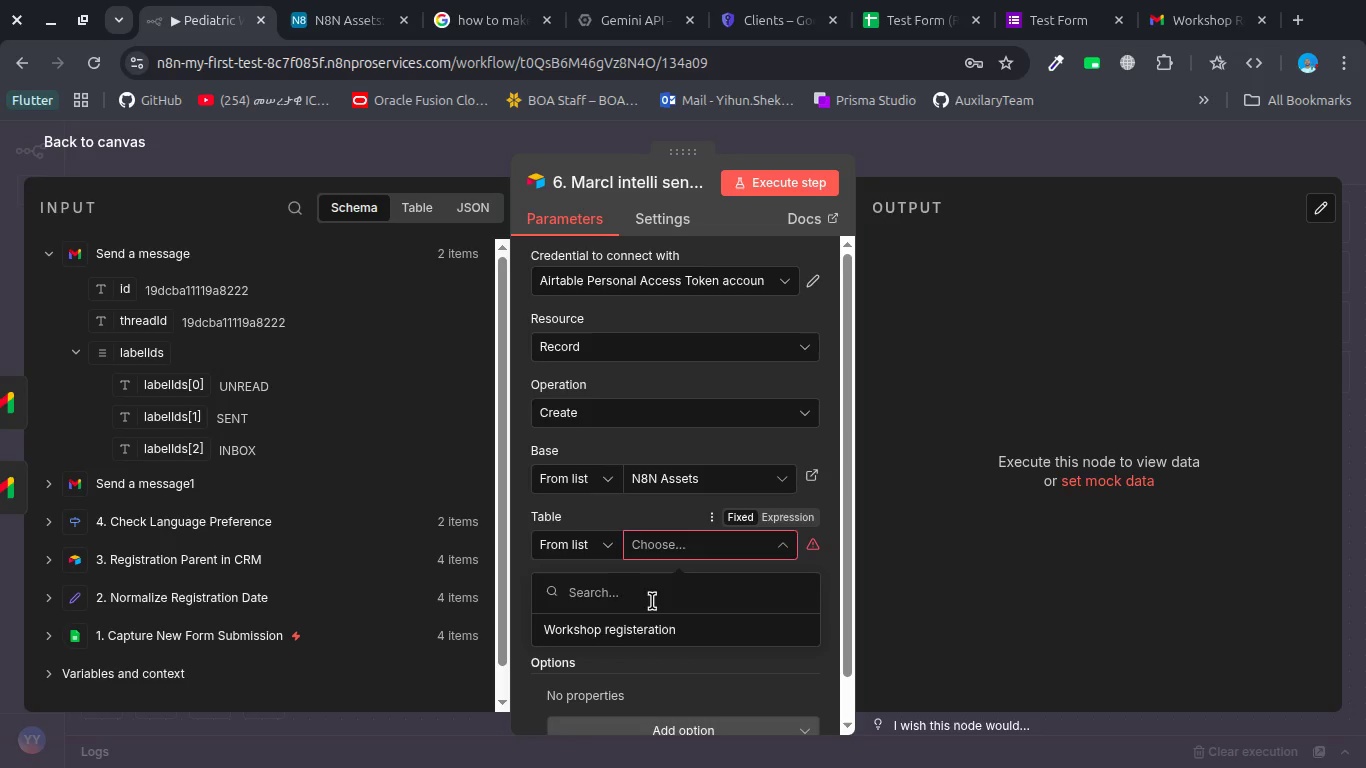 
wait(5.03)
 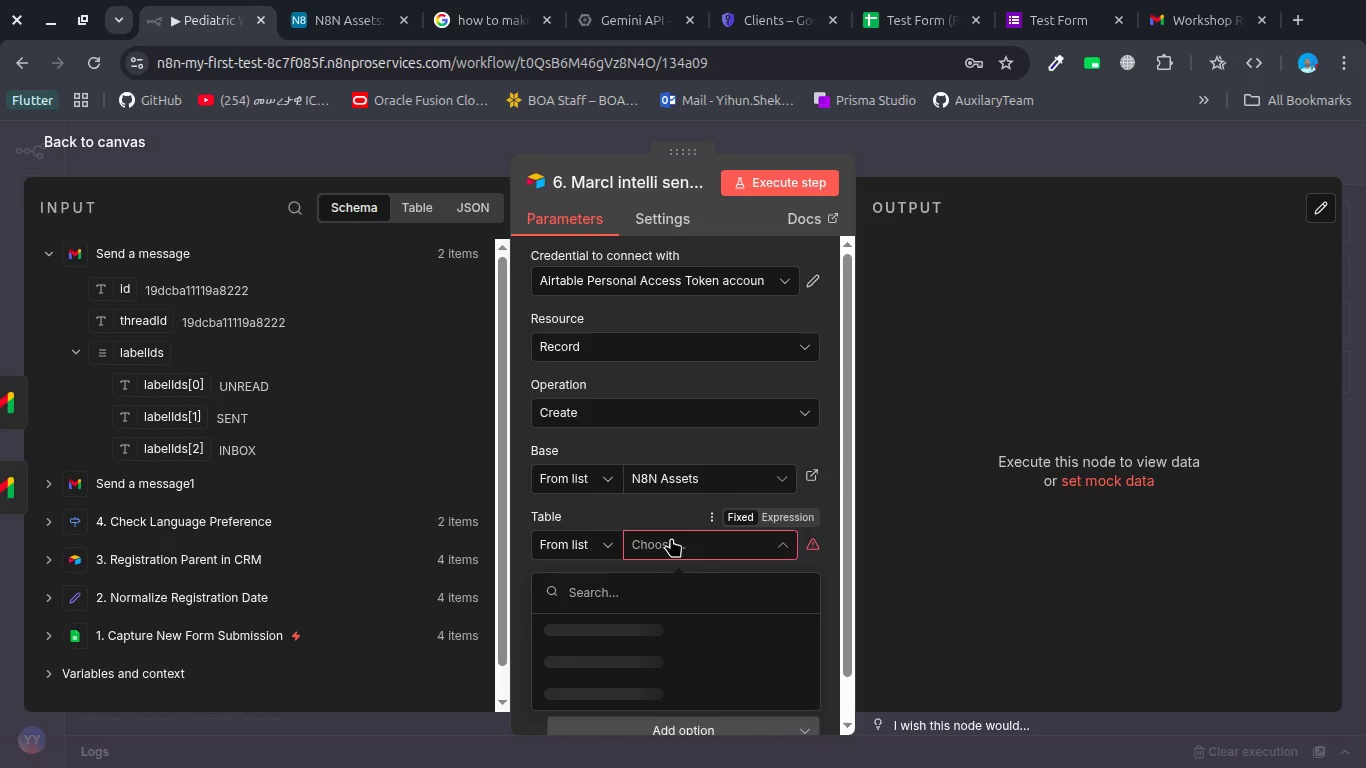 
left_click([645, 556])
 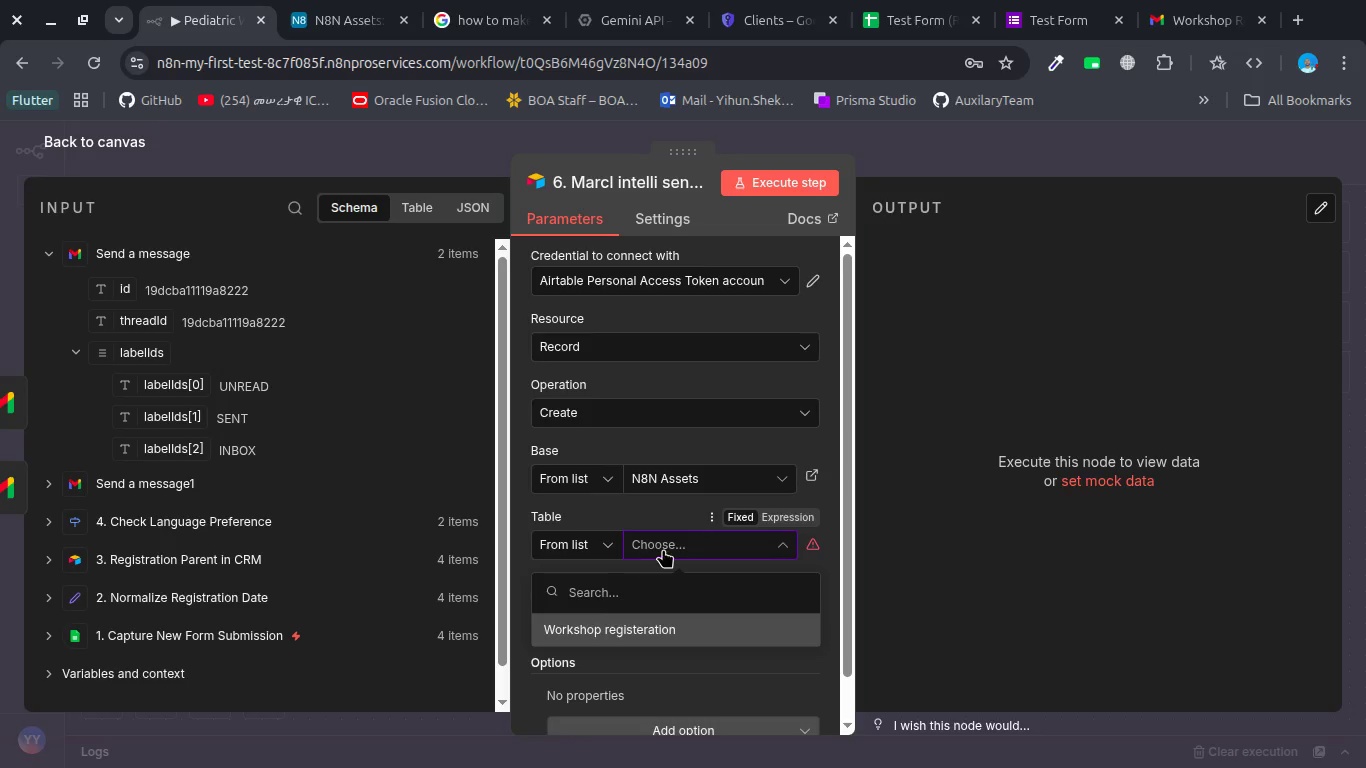 
left_click([665, 548])
 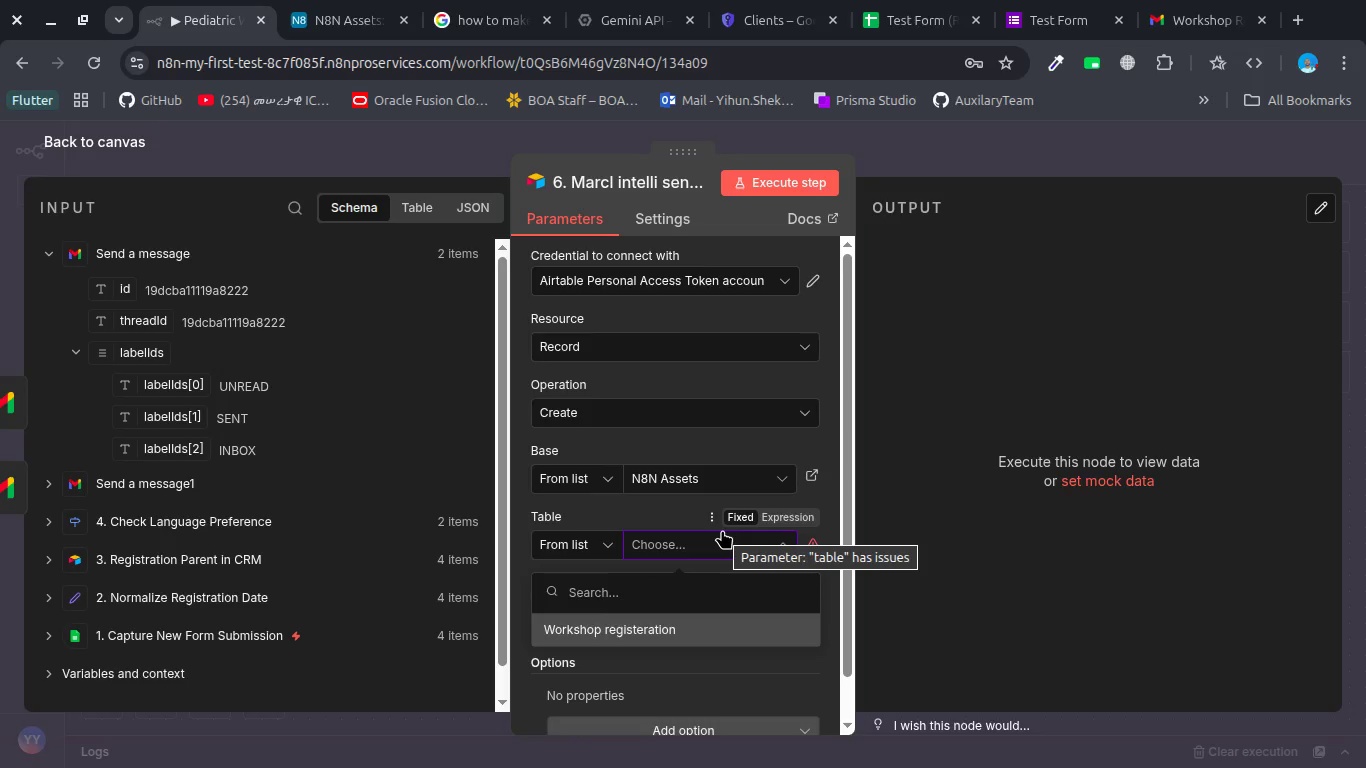 
hold_key(key=Space, duration=1.53)
 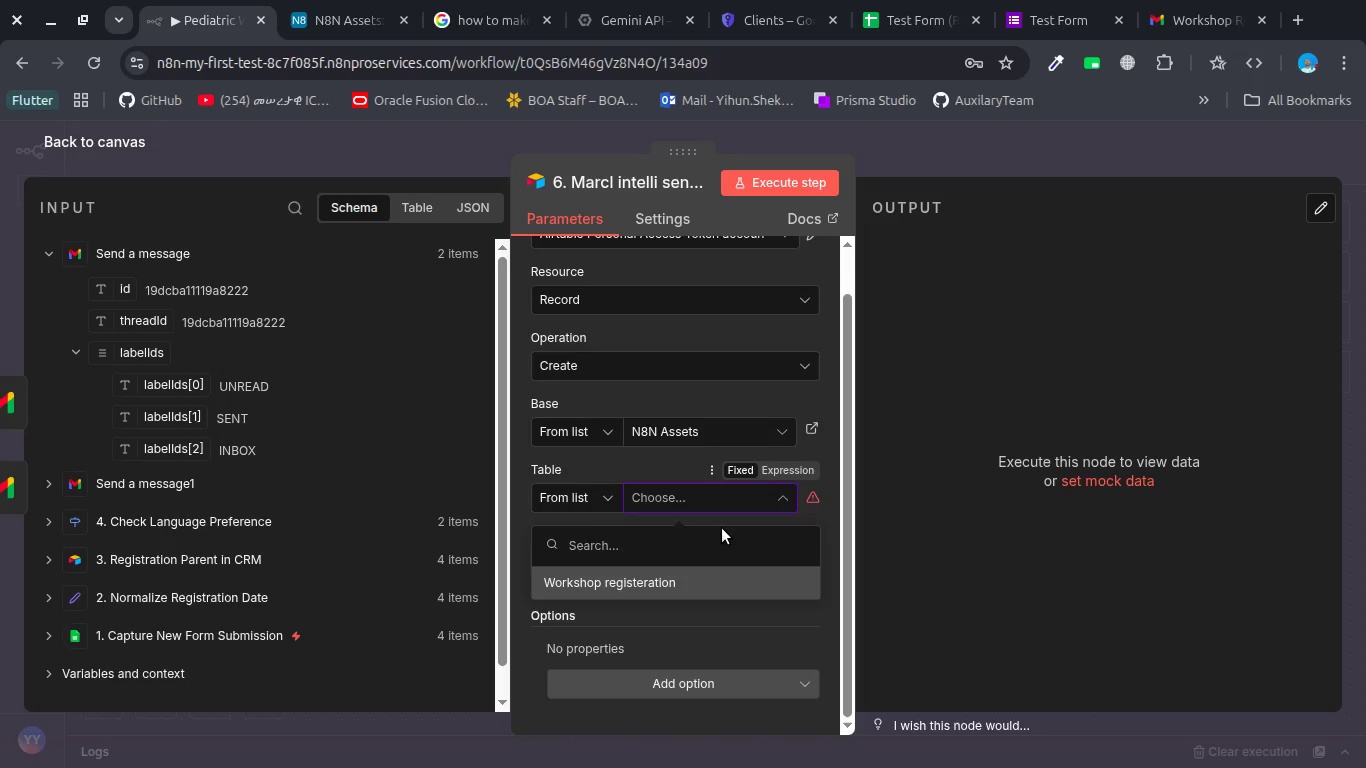 
hold_key(key=Space, duration=0.87)
 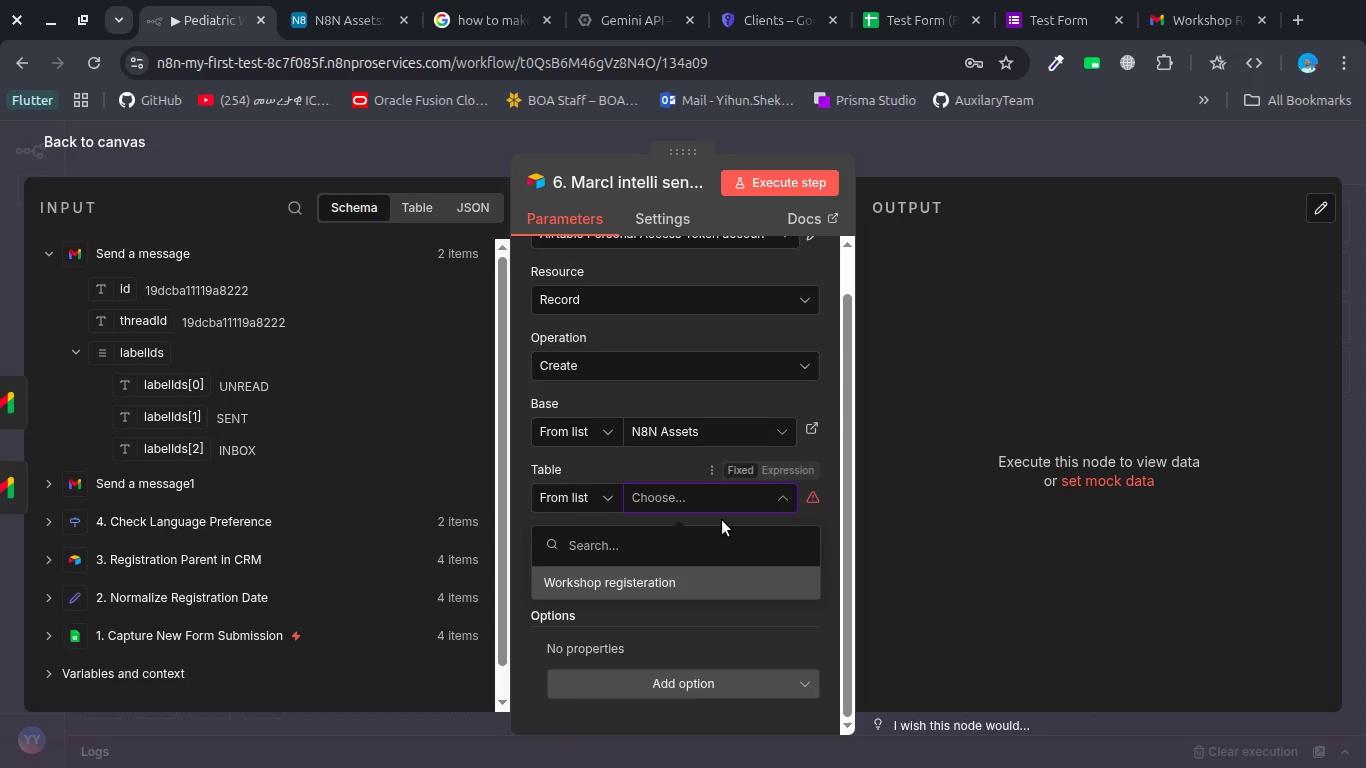 
scroll: coordinate [722, 520], scroll_direction: up, amount: 2.0
 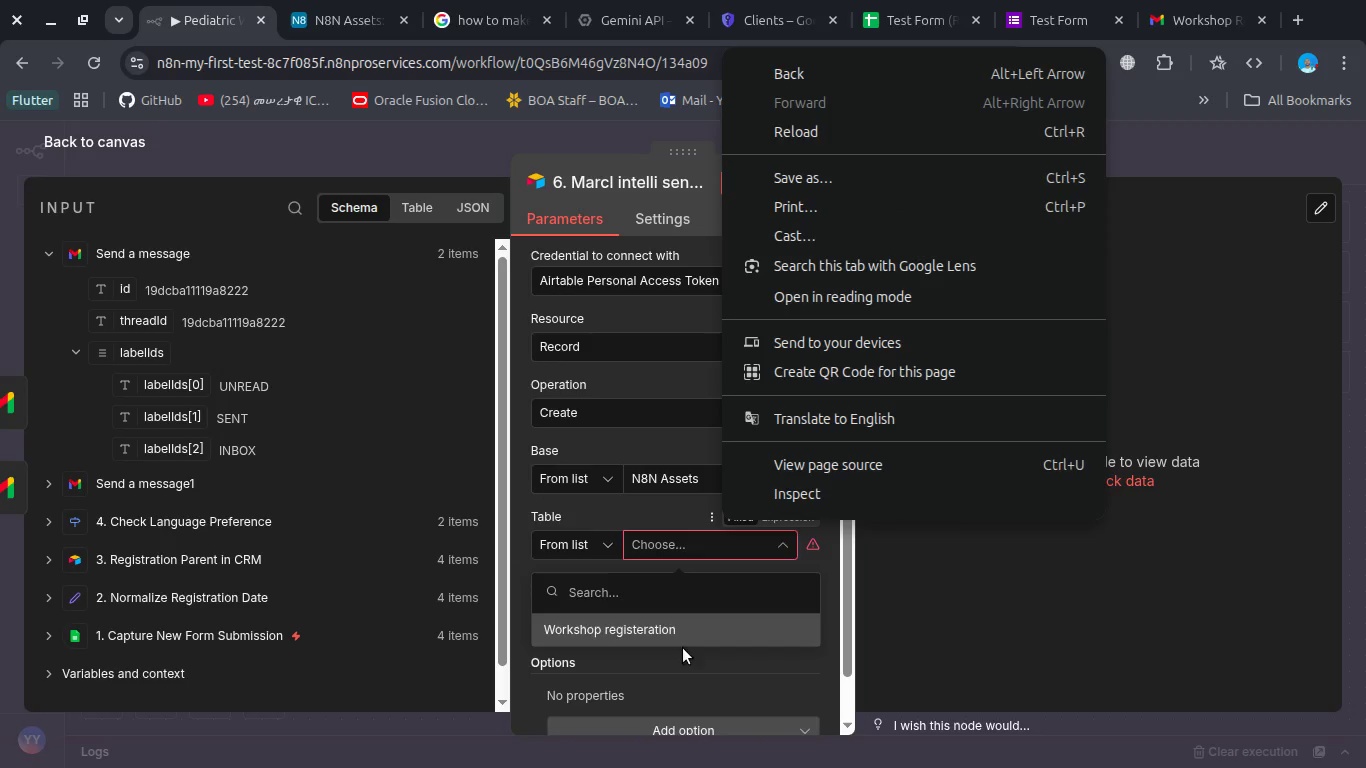 
left_click([686, 632])
 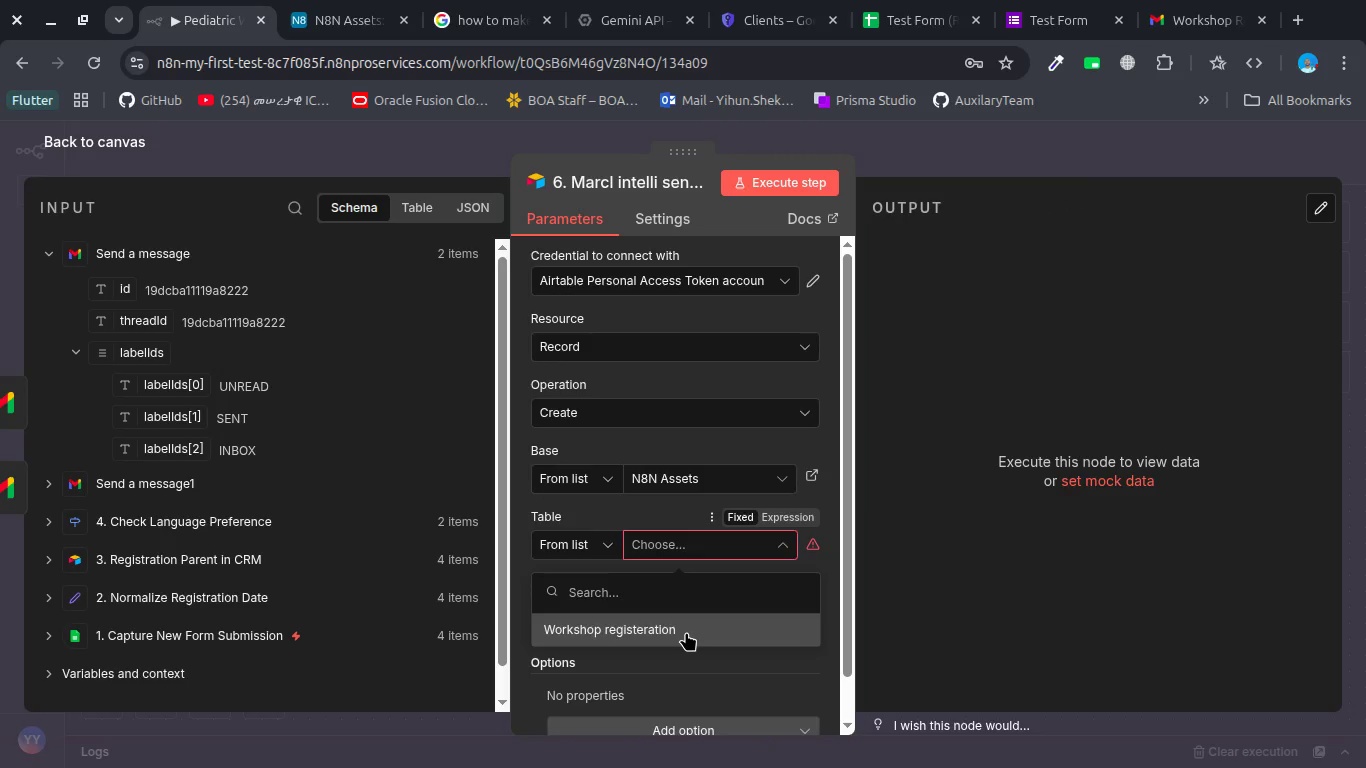 
left_click([686, 632])
 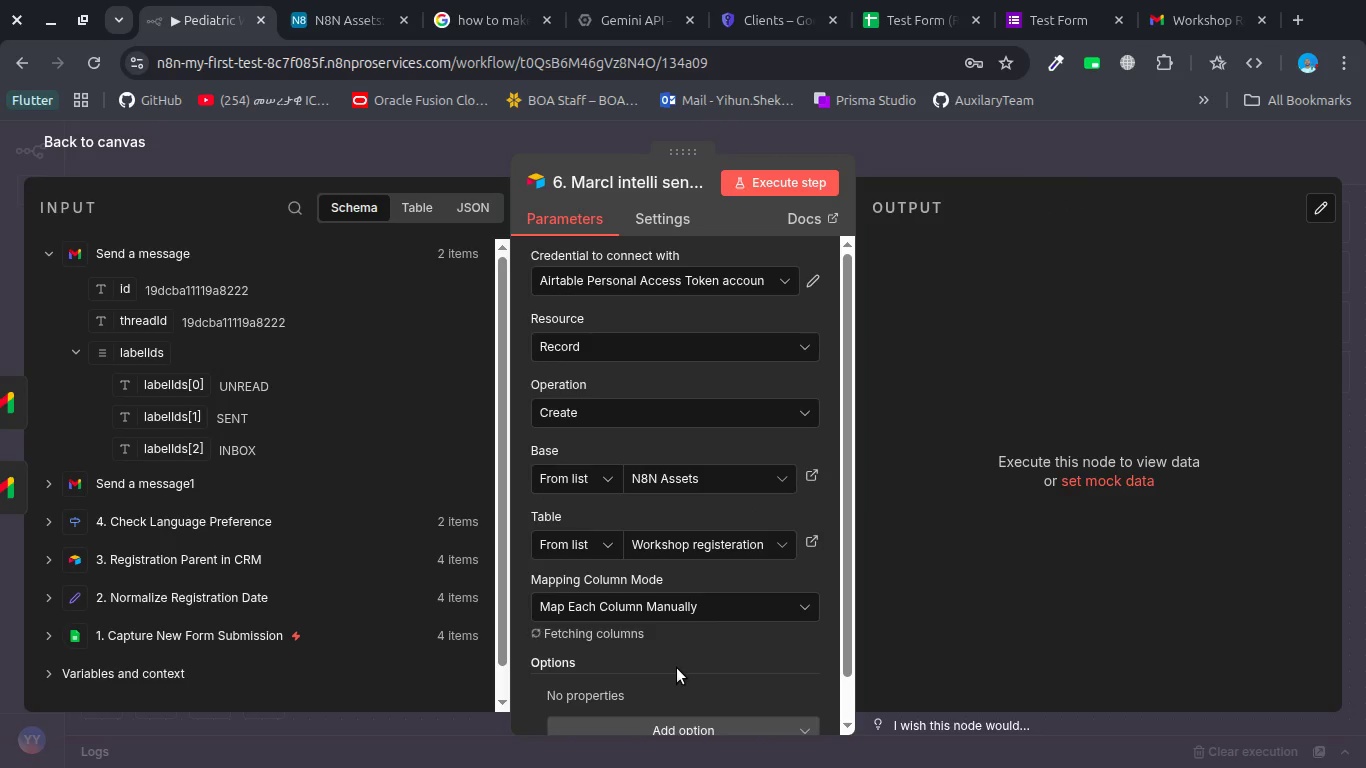 
scroll: coordinate [651, 572], scroll_direction: down, amount: 6.0
 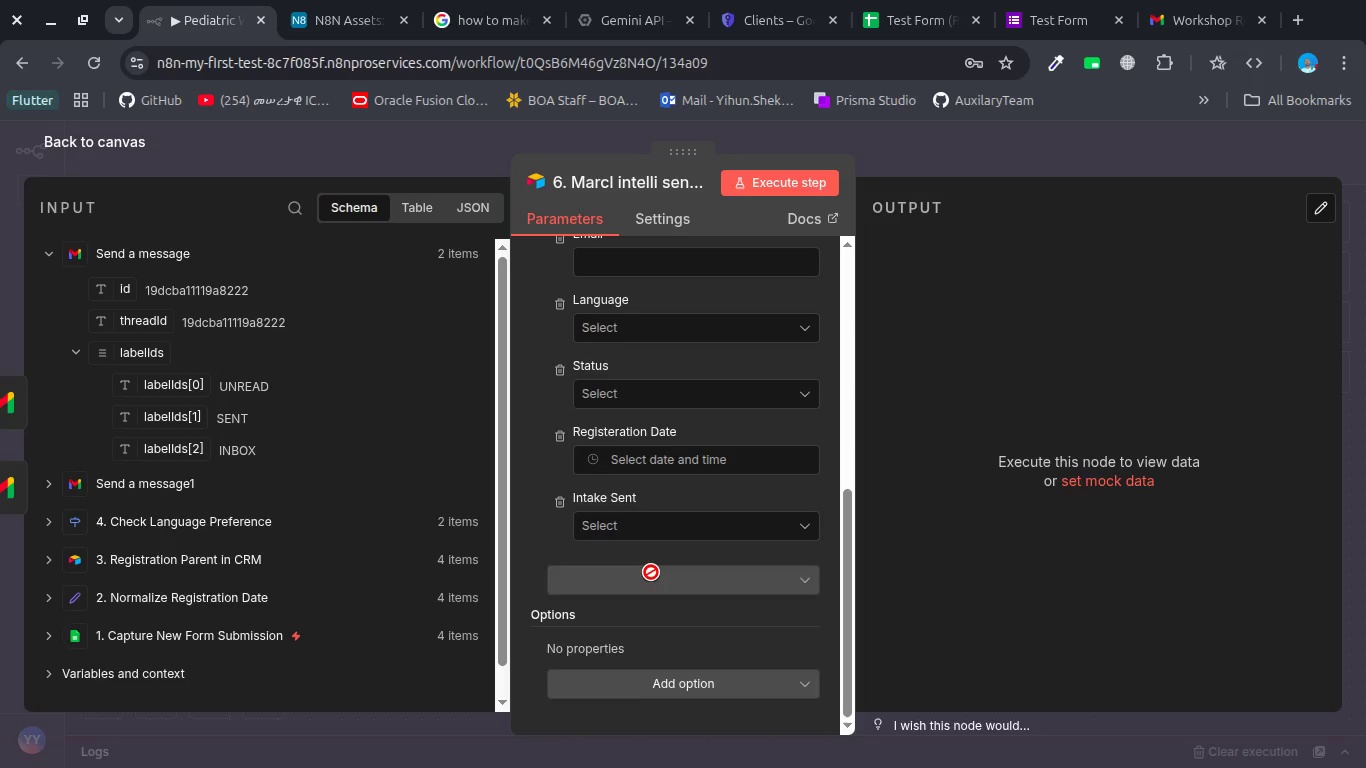 
wait(7.73)
 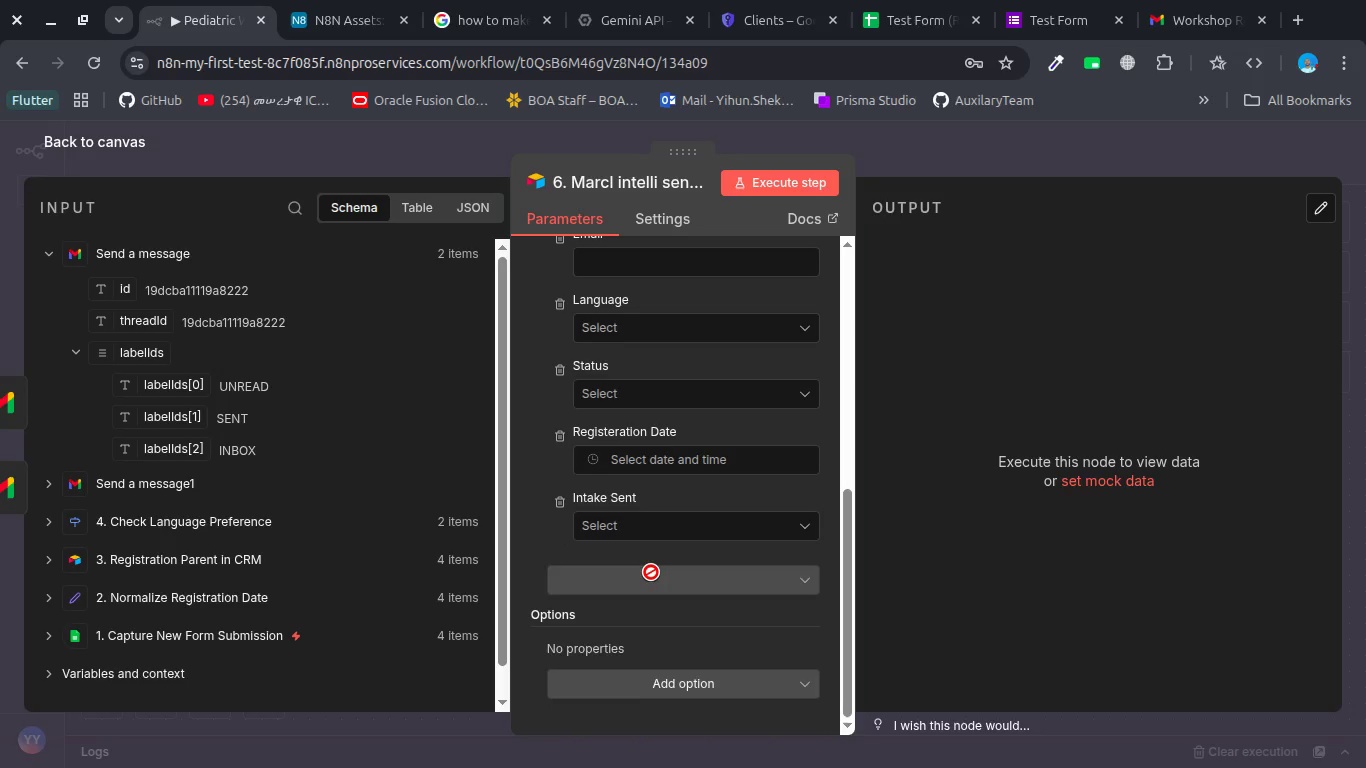 
left_click([658, 409])
 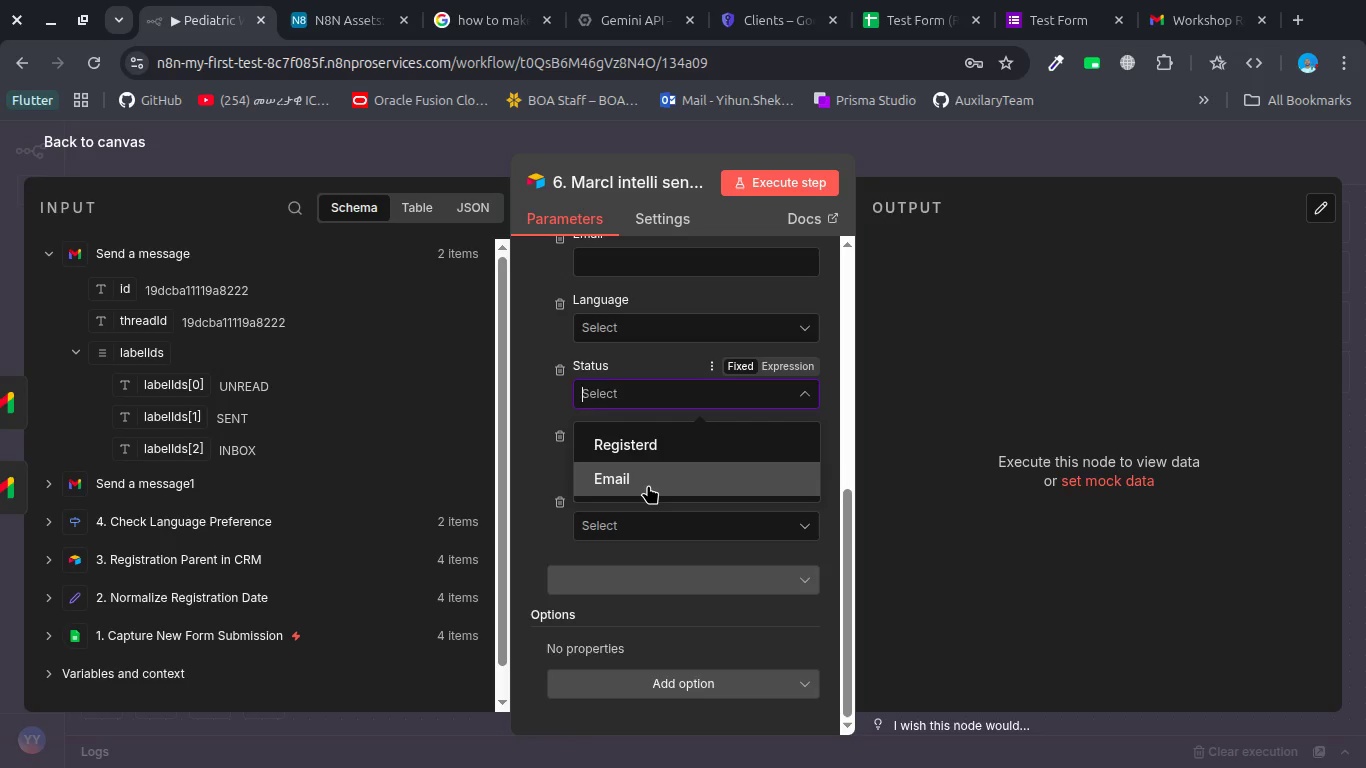 
left_click([648, 485])
 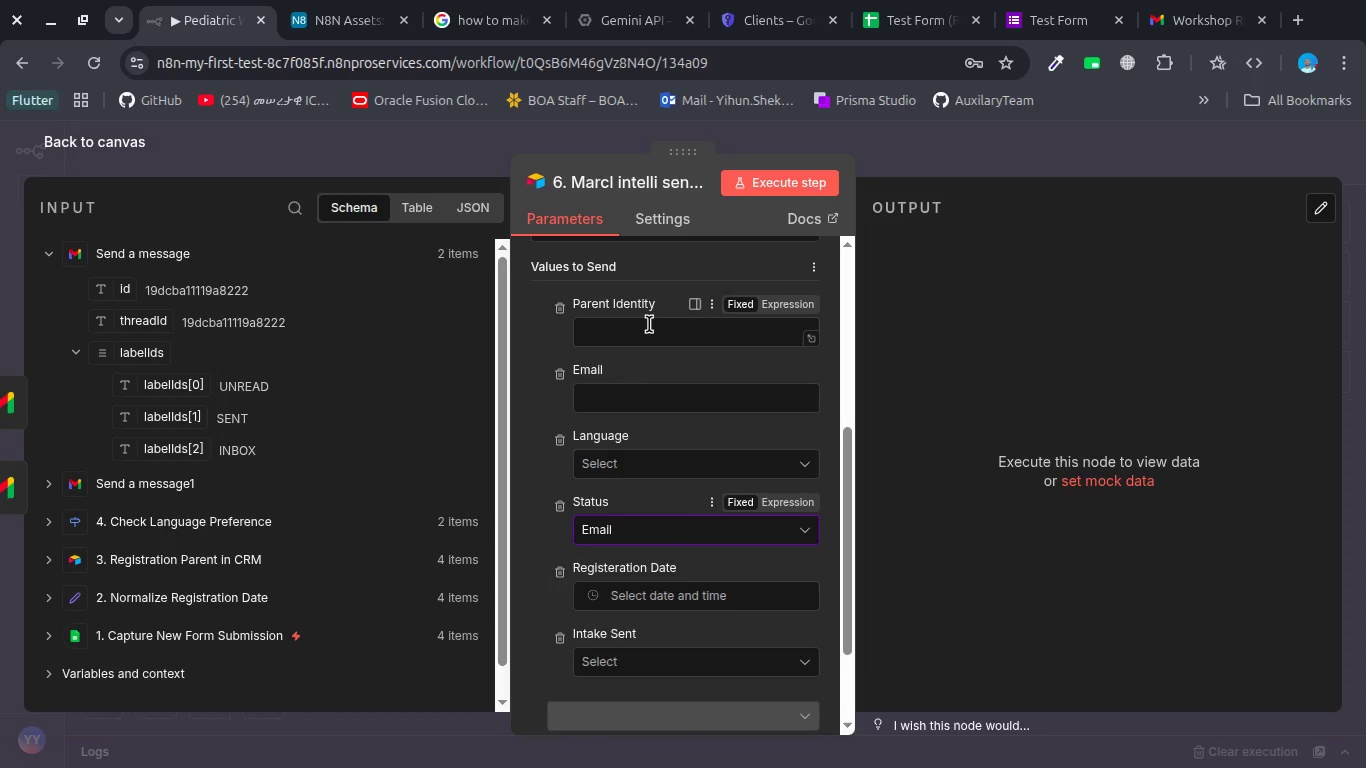 
scroll: coordinate [649, 324], scroll_direction: down, amount: 2.0
 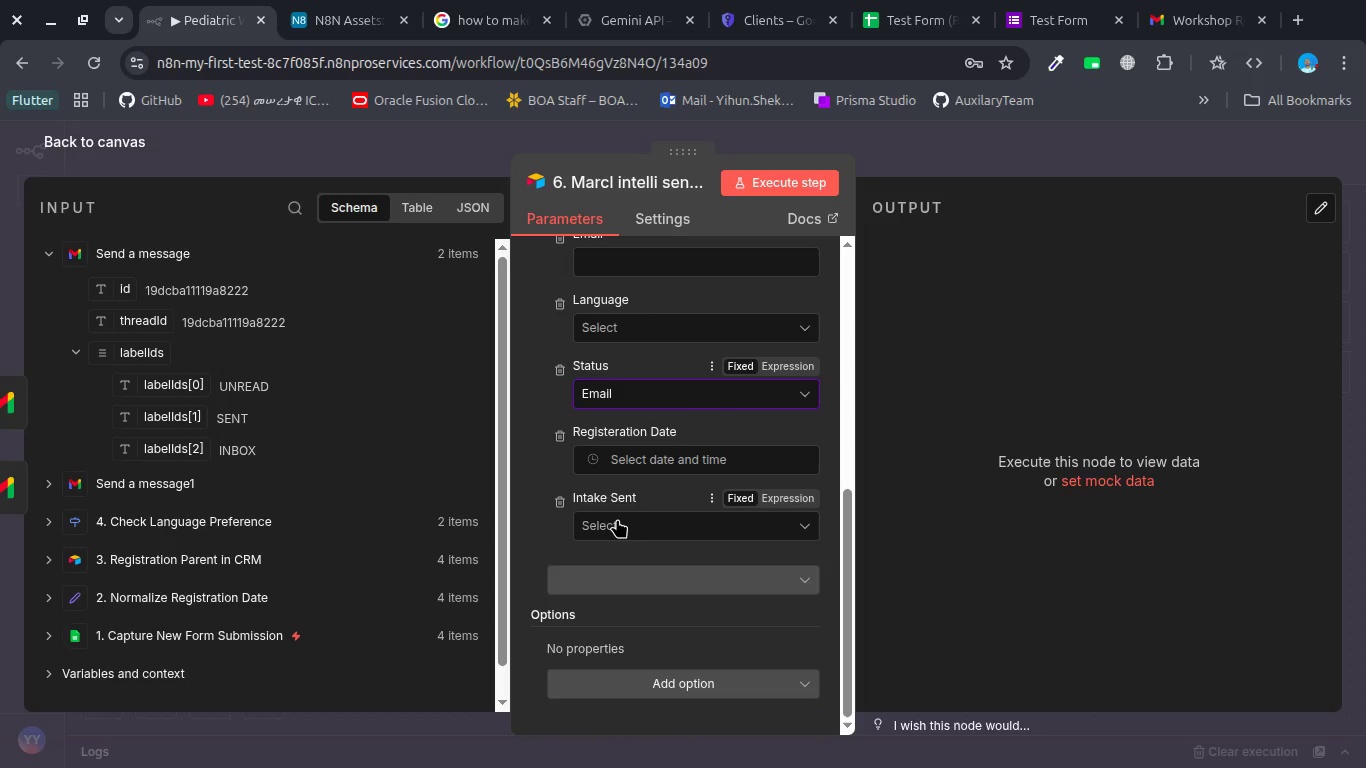 
left_click([615, 522])
 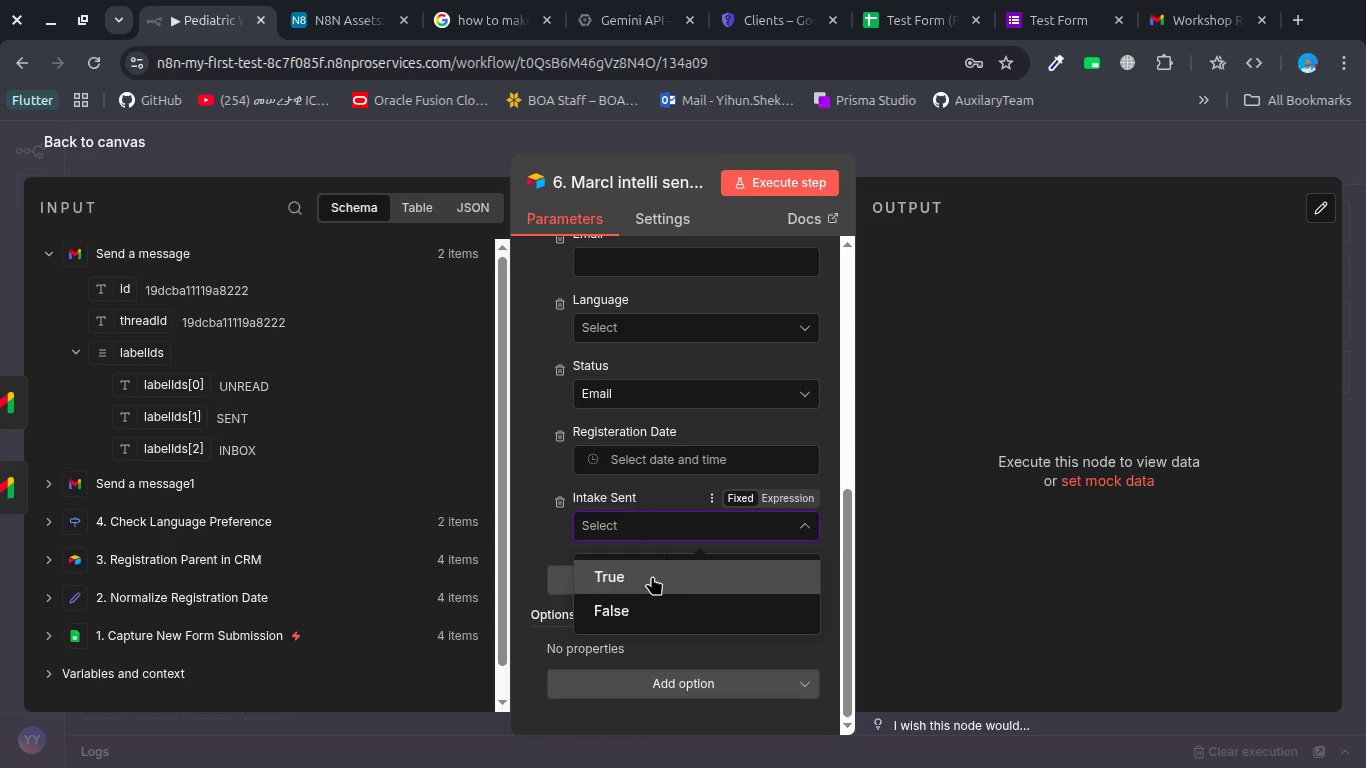 
left_click([649, 578])
 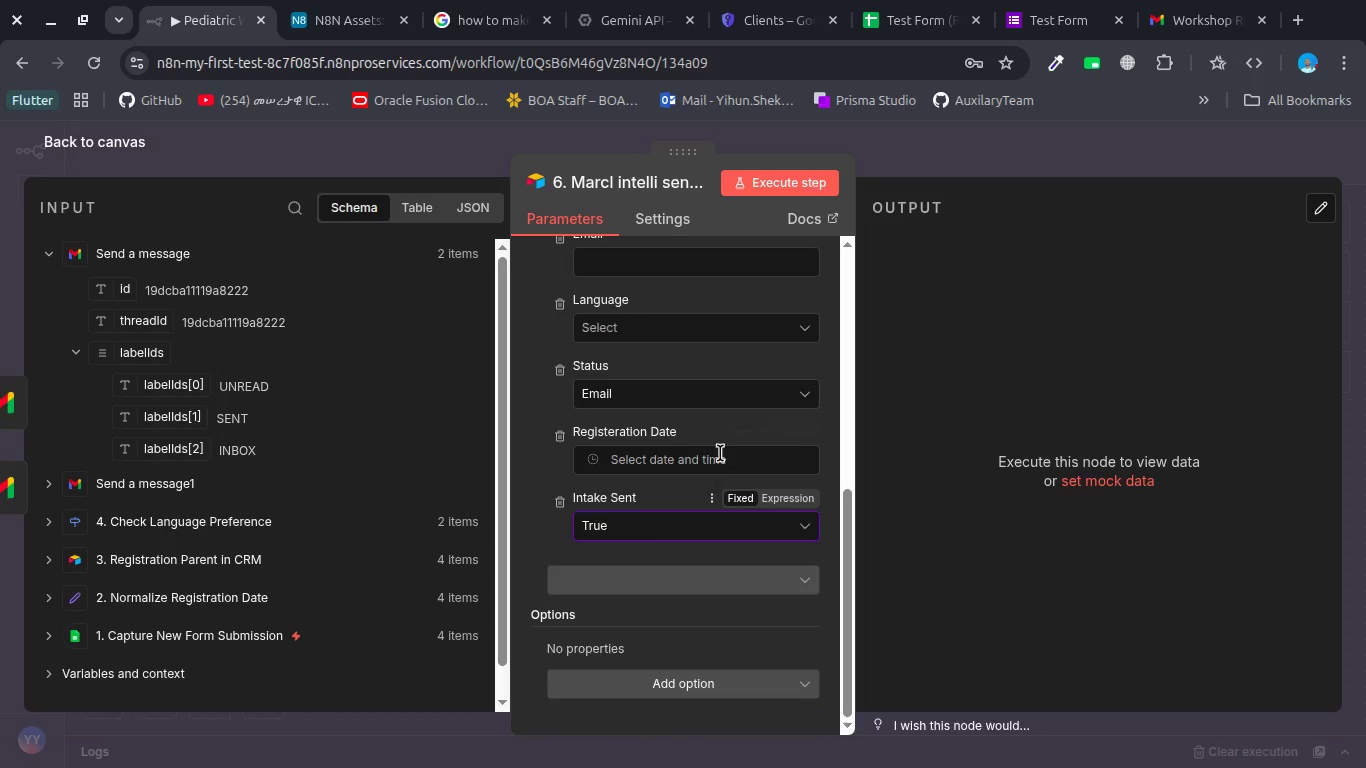 
left_click_drag(start_coordinate=[856, 361], to_coordinate=[906, 286])
 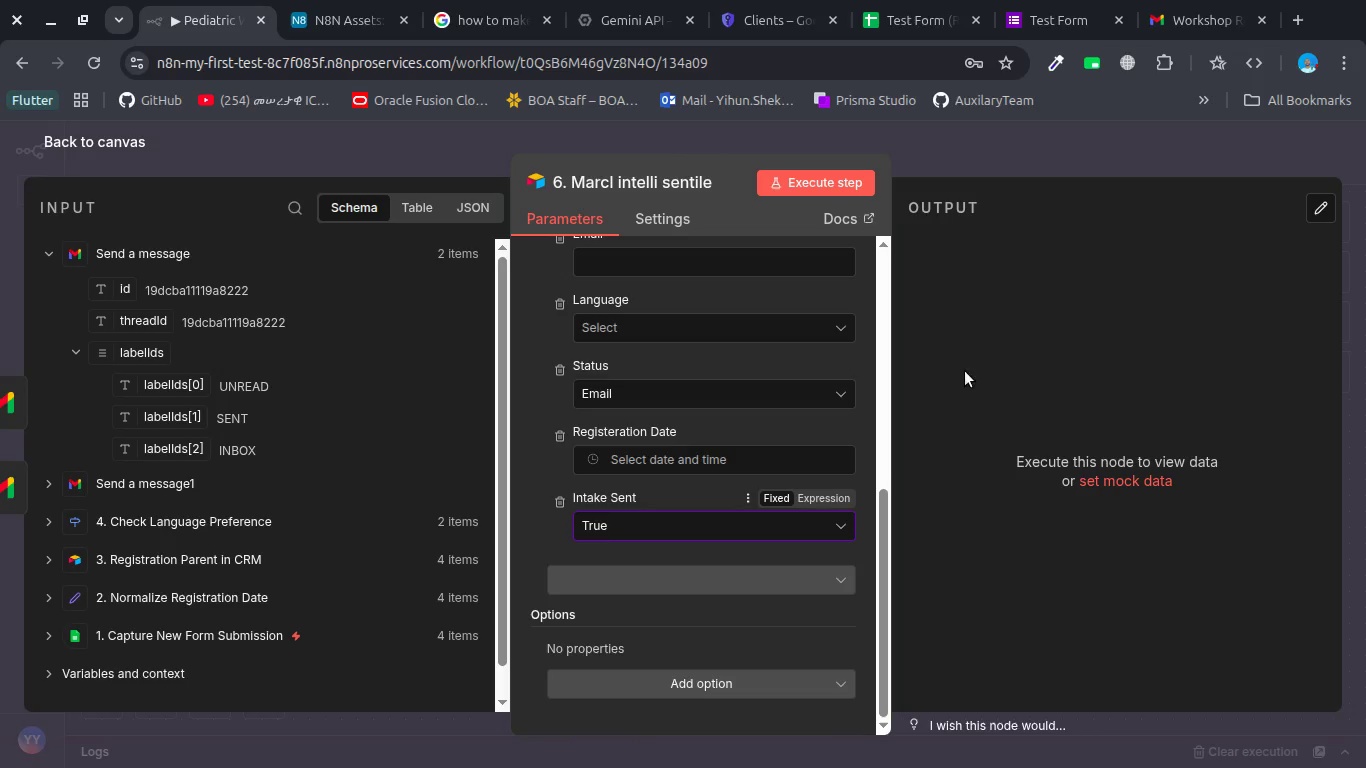 
wait(7.04)
 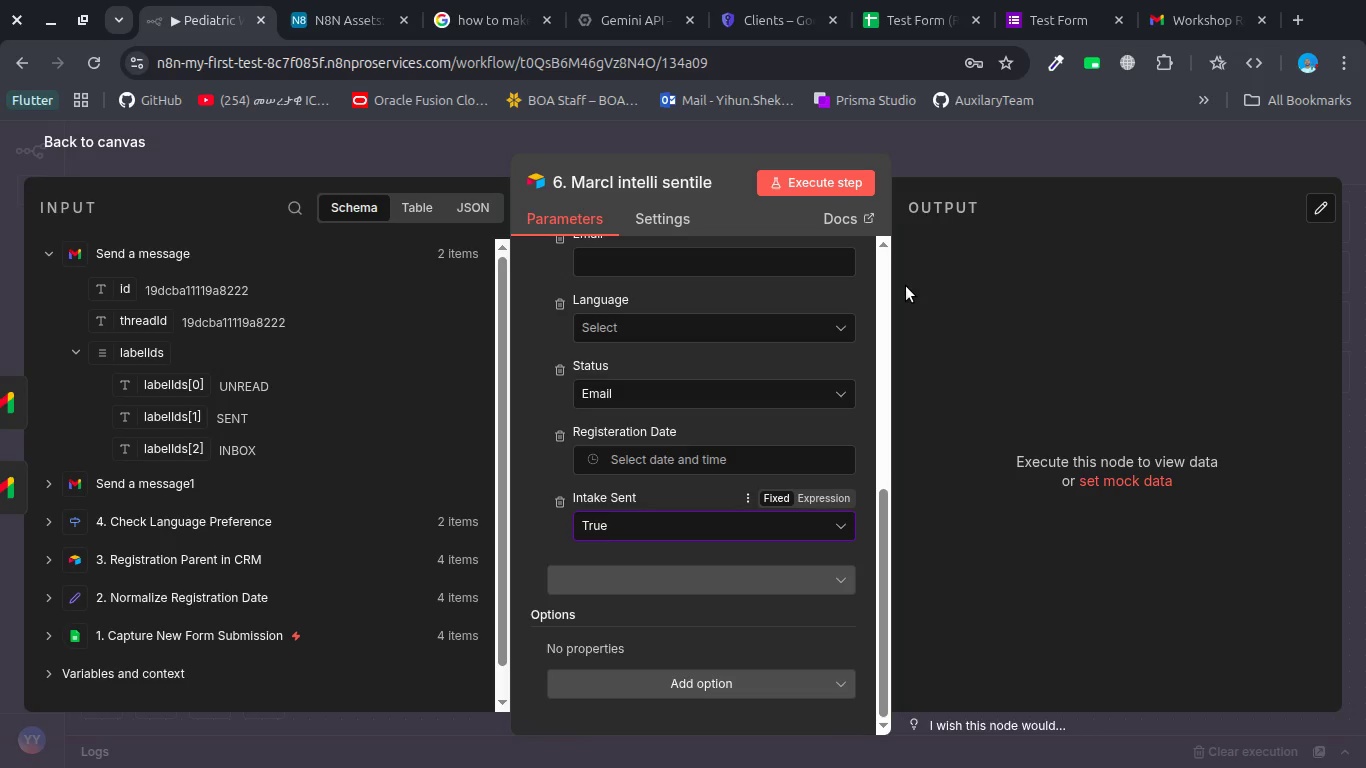 
left_click([802, 185])
 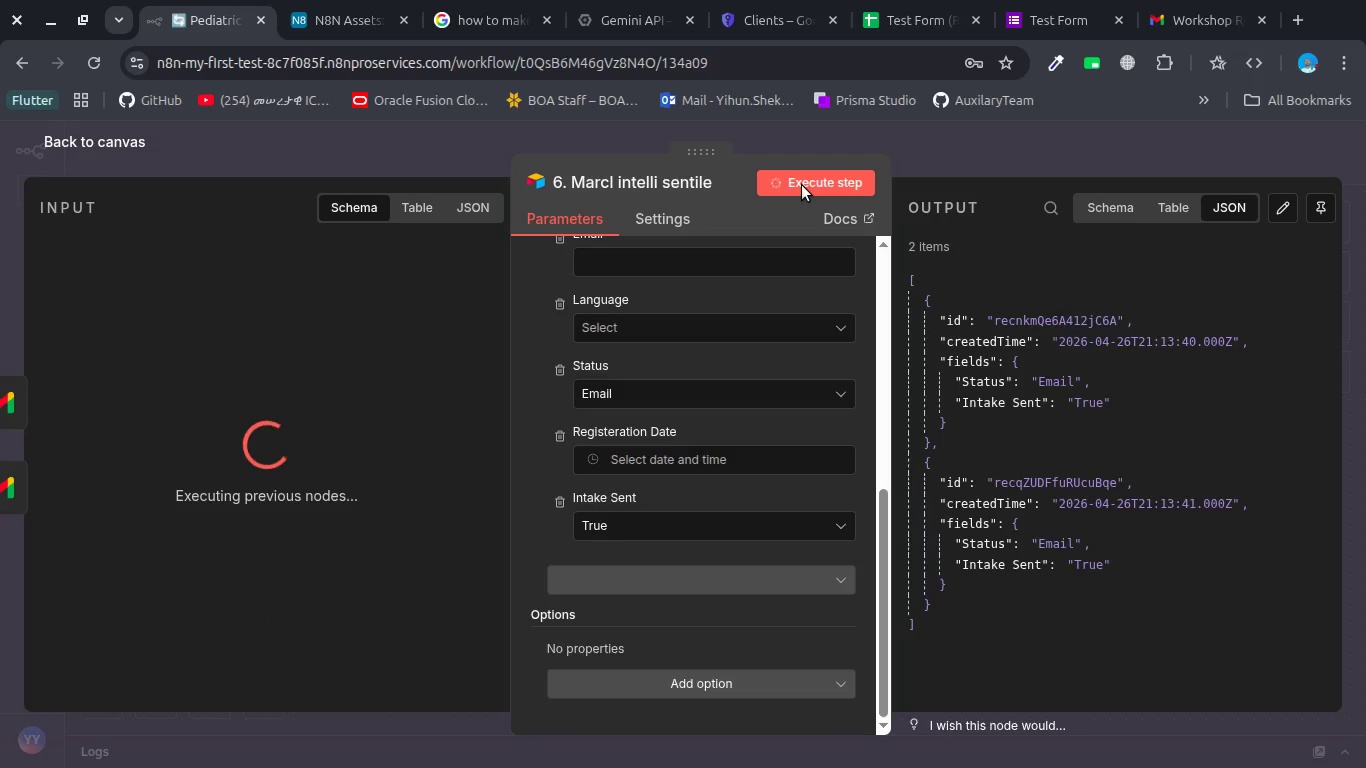 
wait(6.16)
 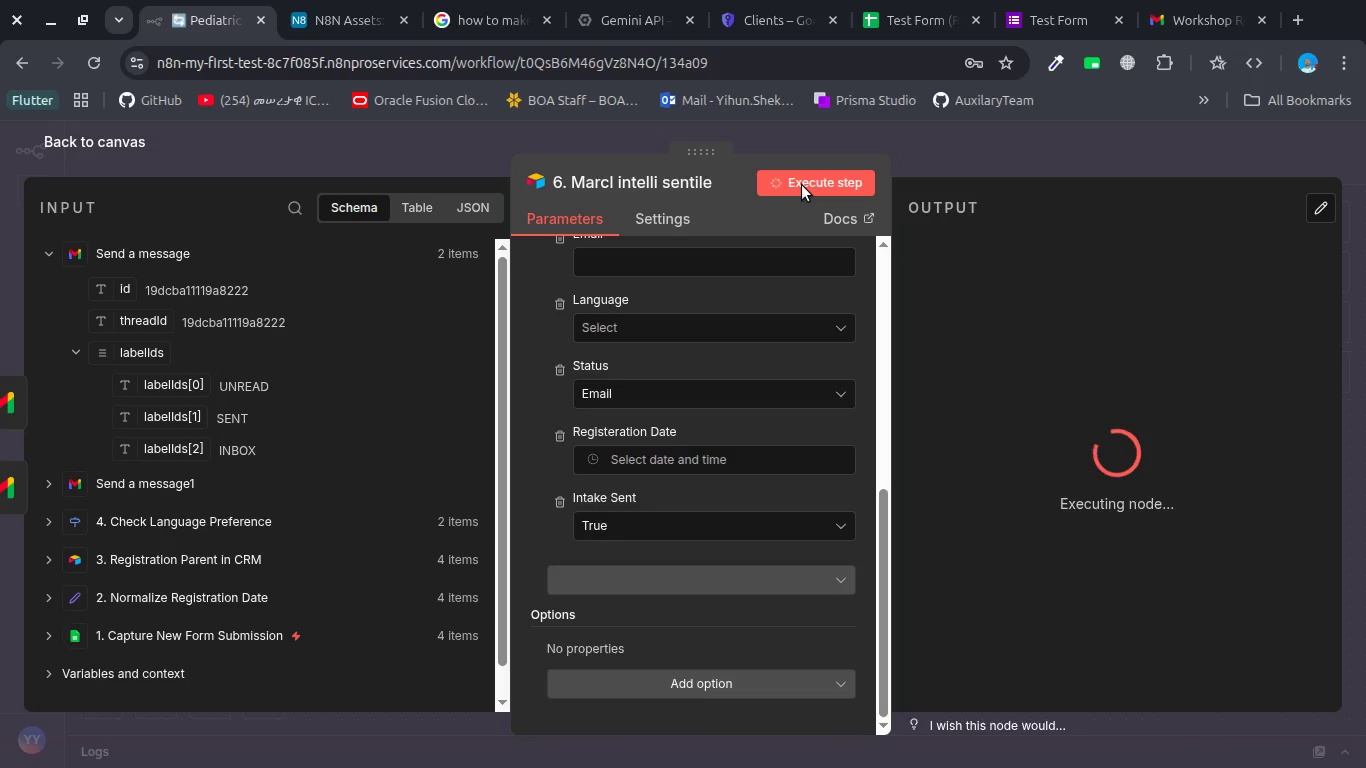 
left_click([299, 0])
 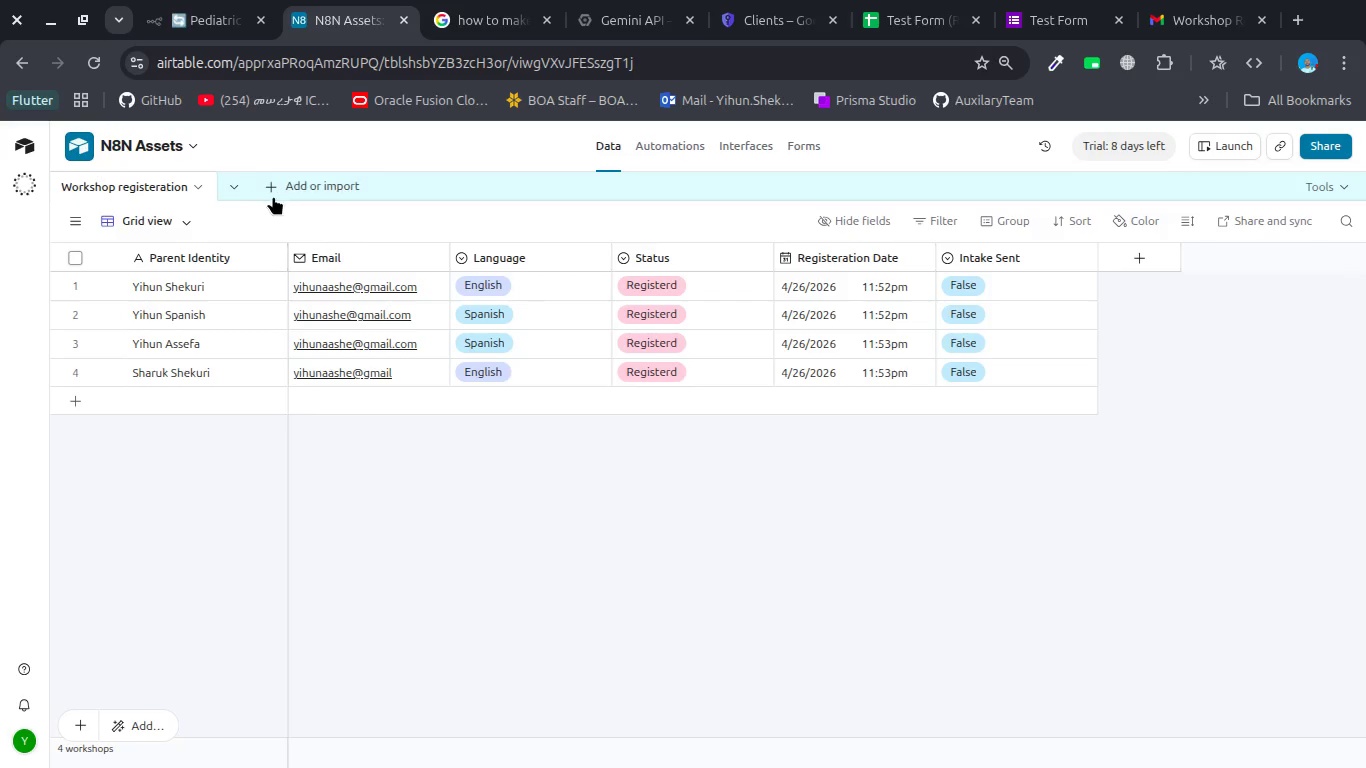 
left_click([300, 192])
 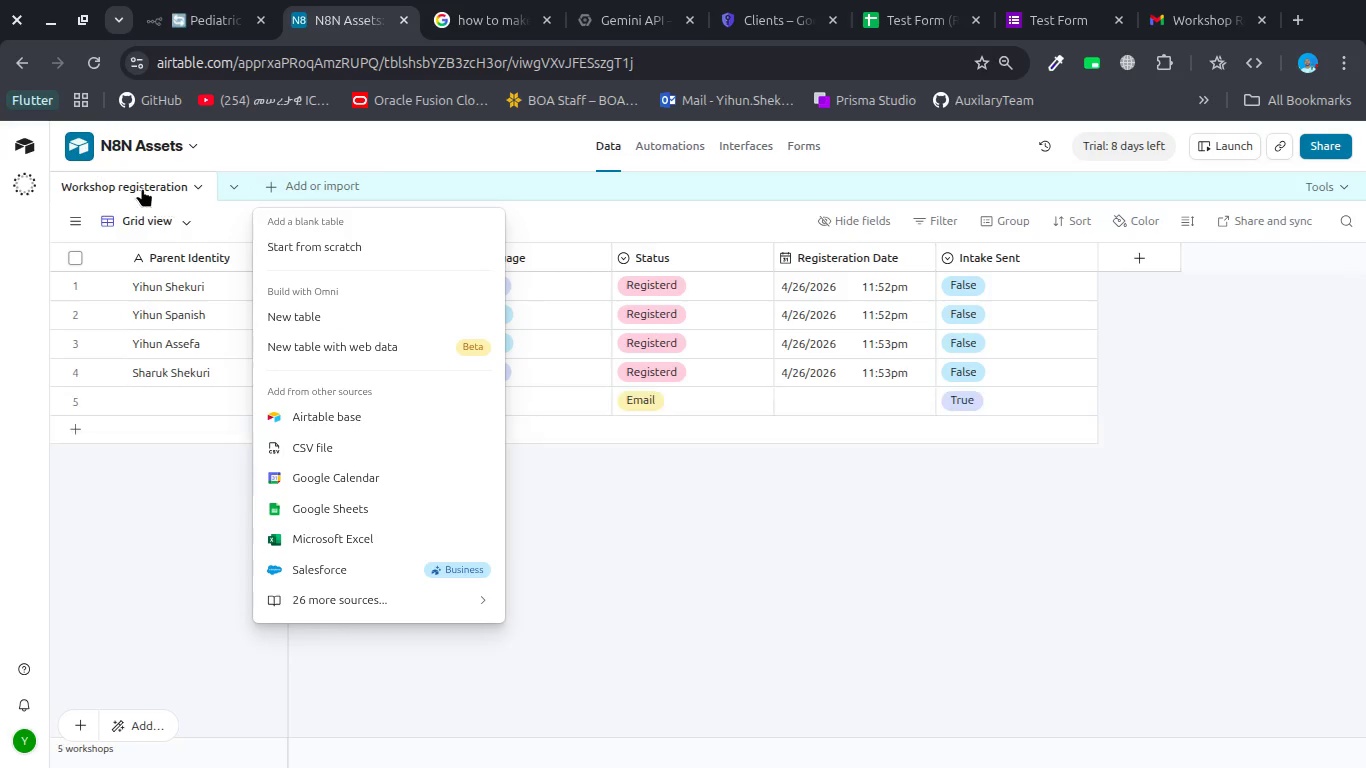 
left_click([142, 188])
 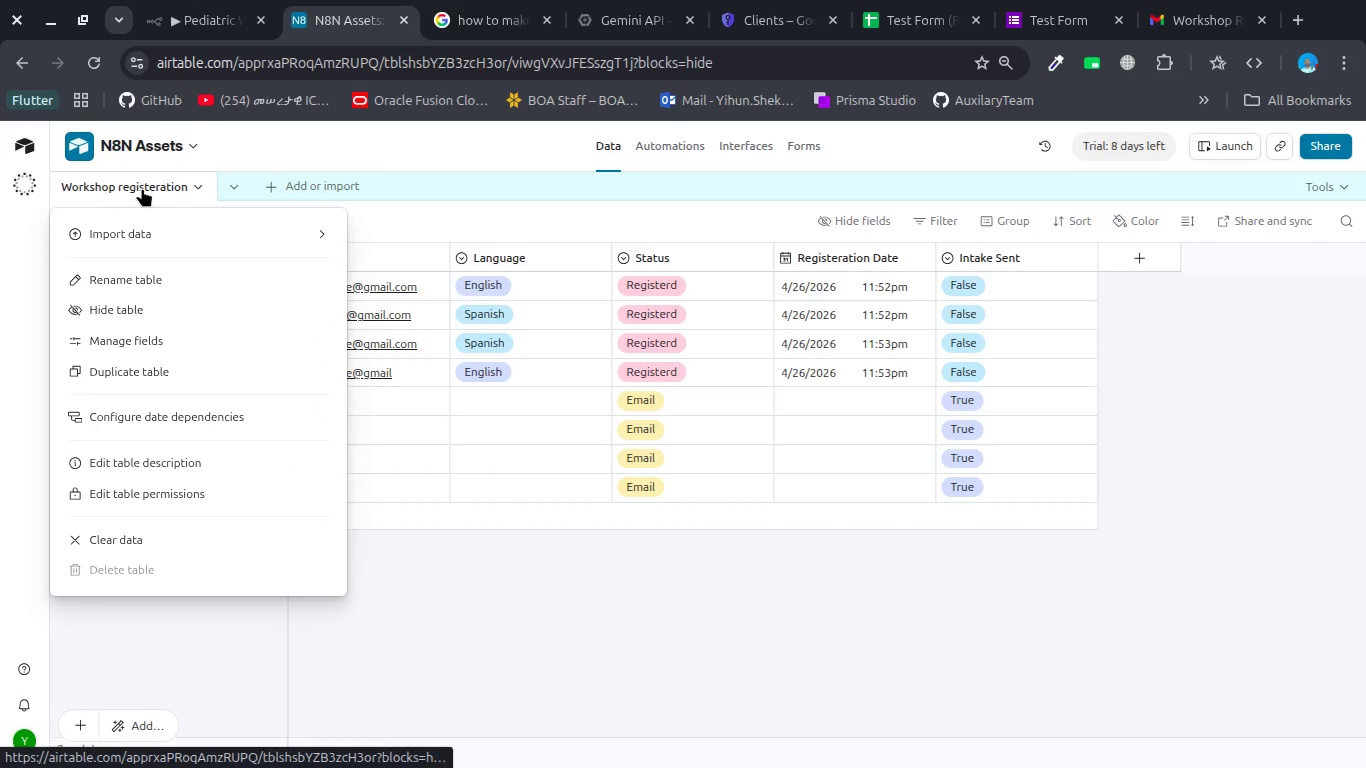 
left_click([577, 523])
 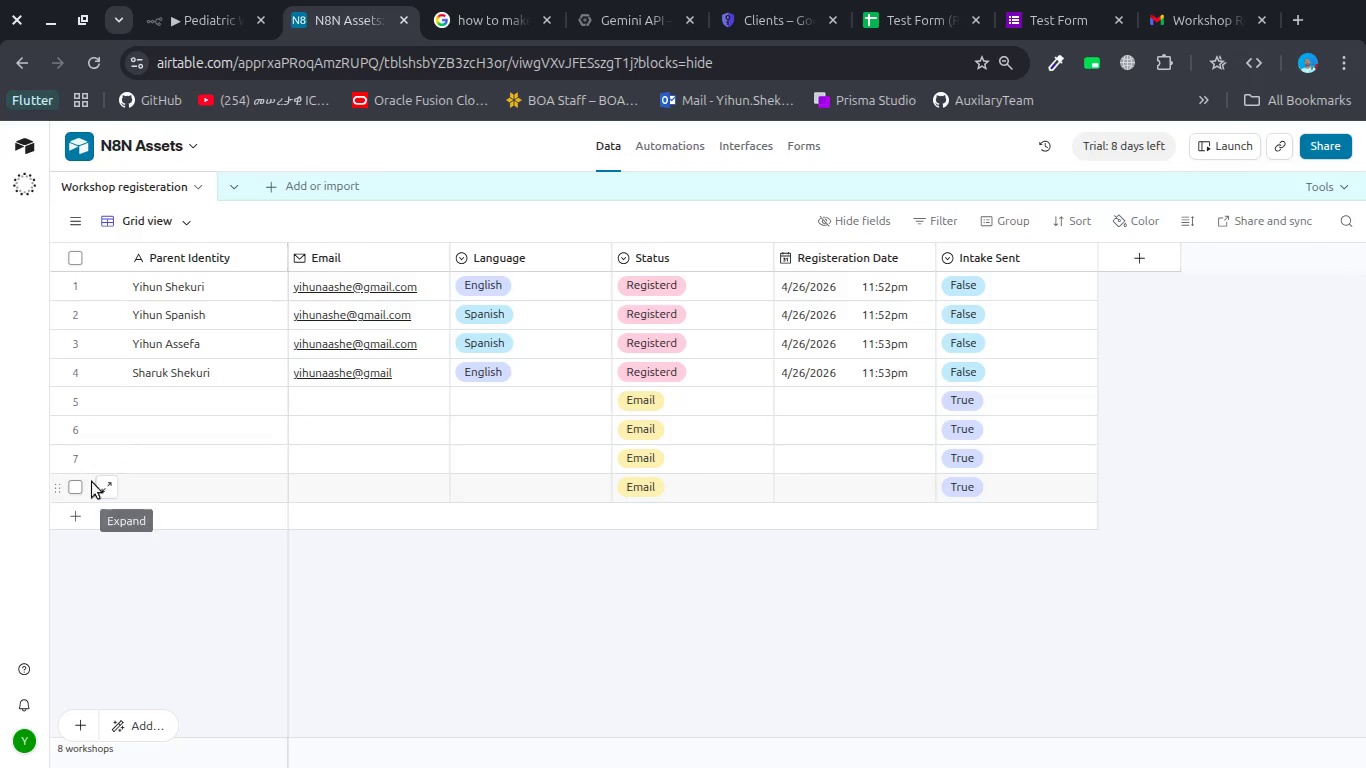 
left_click([71, 462])
 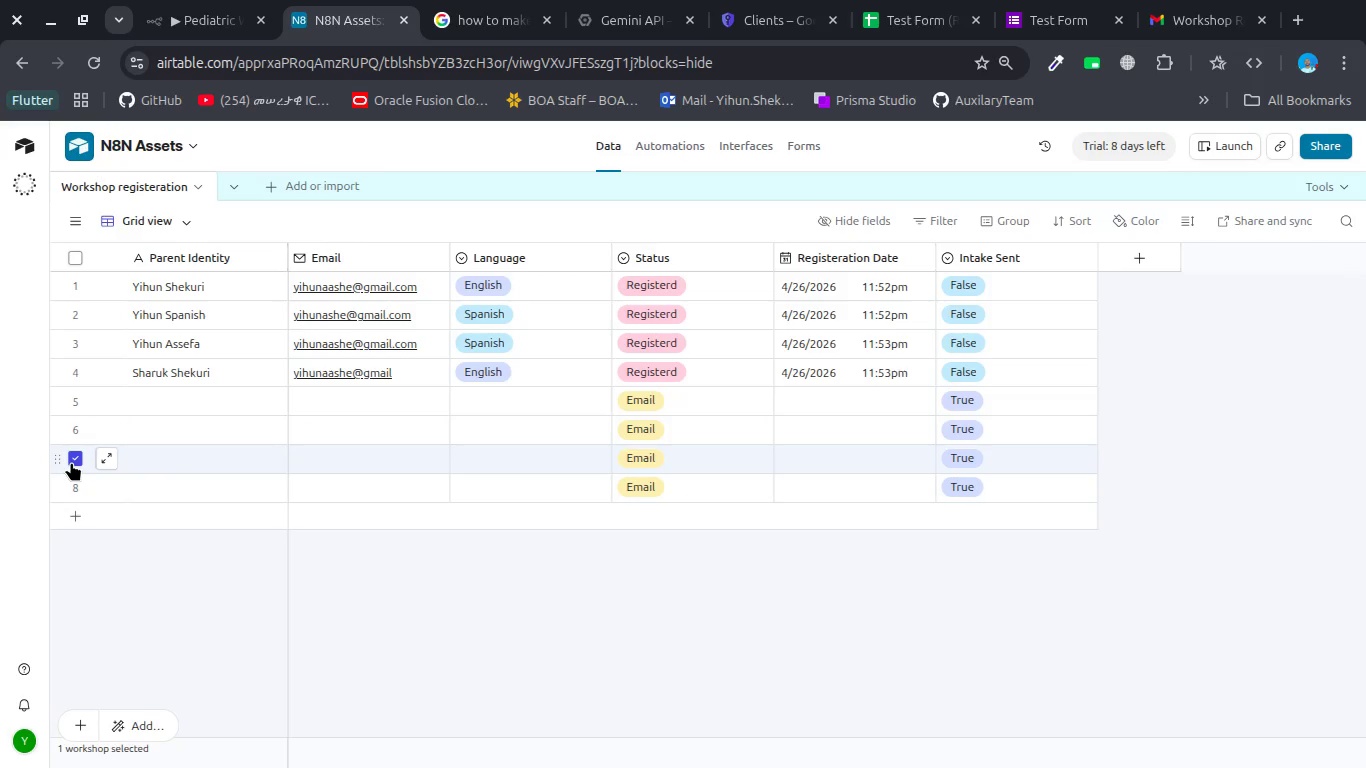 
key(Shift+ArrowUp)
 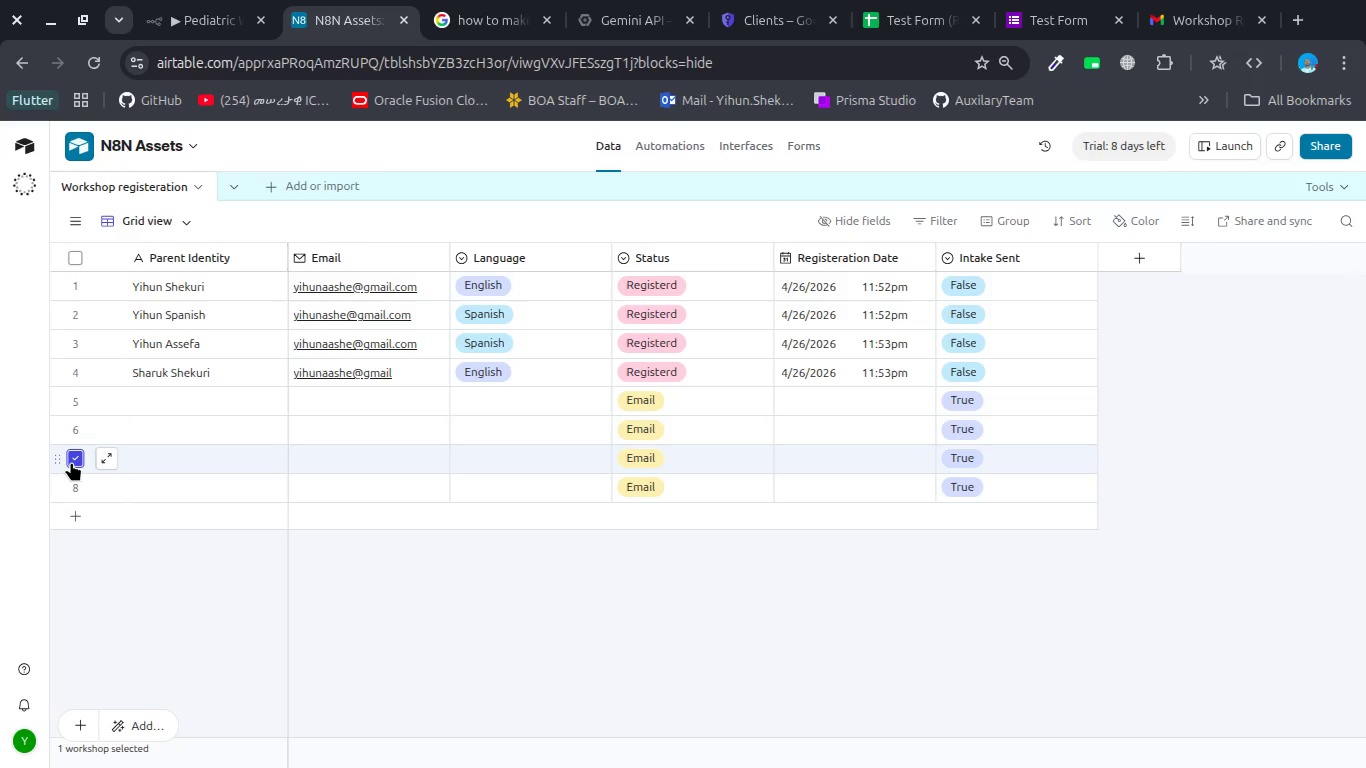 
key(Shift+ArrowUp)
 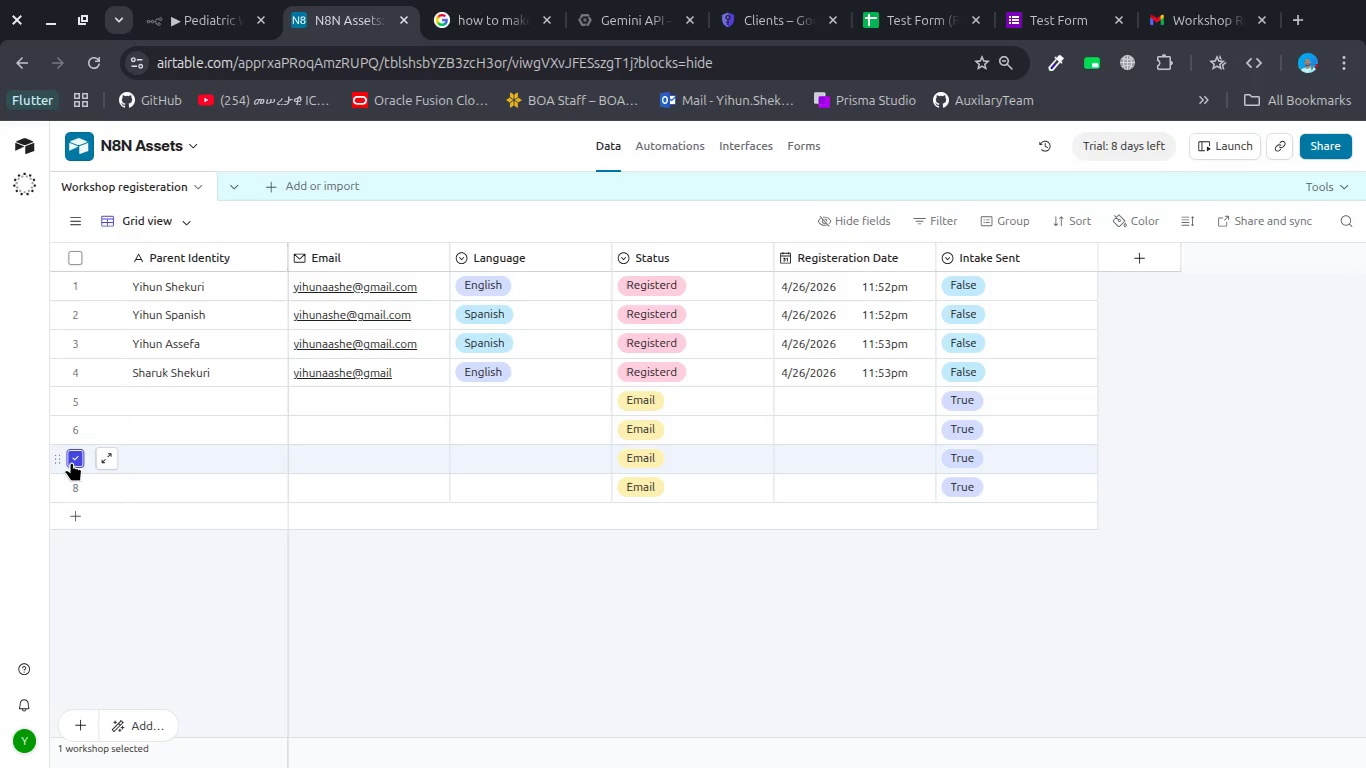 
key(Shift+ArrowUp)
 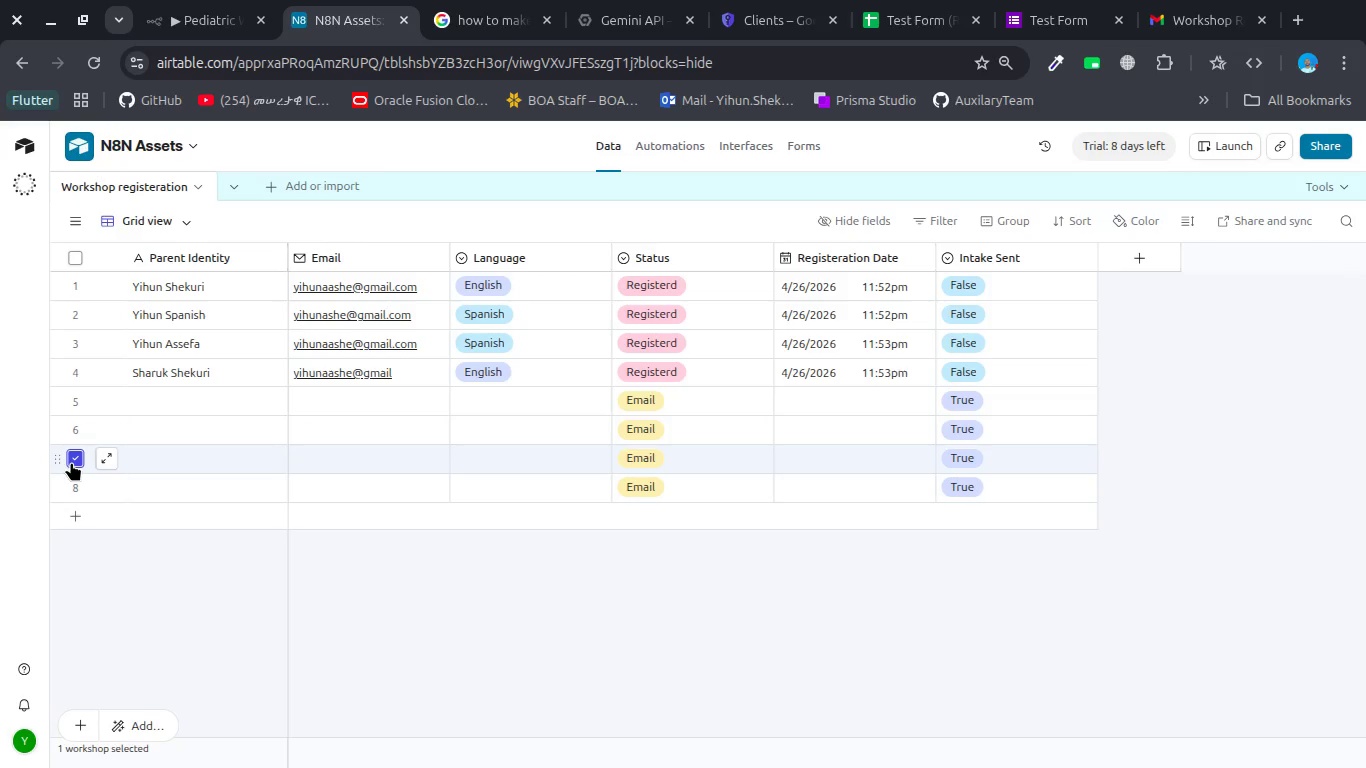 
key(Shift+ArrowUp)
 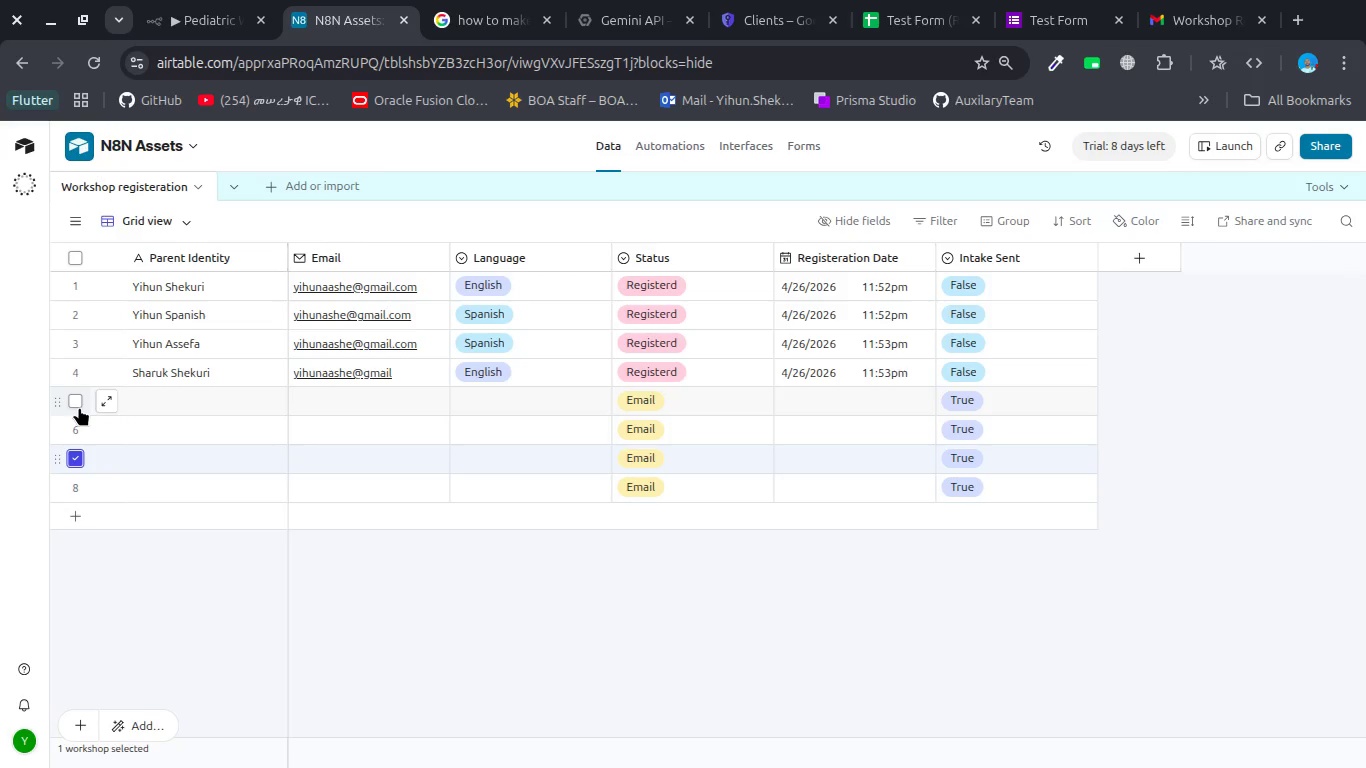 
hold_key(key=ShiftLeft, duration=0.79)
left_click([74, 402])
 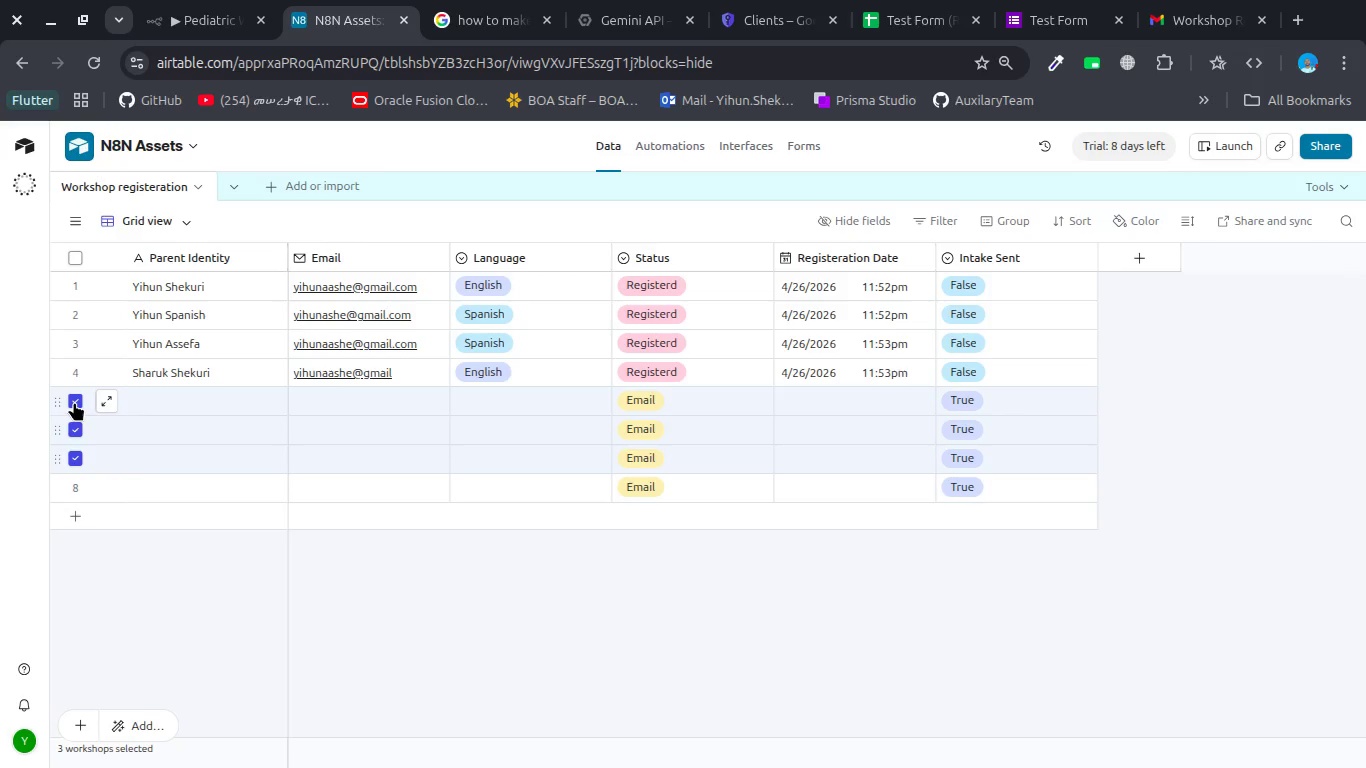 
key(Control+ControlLeft)
 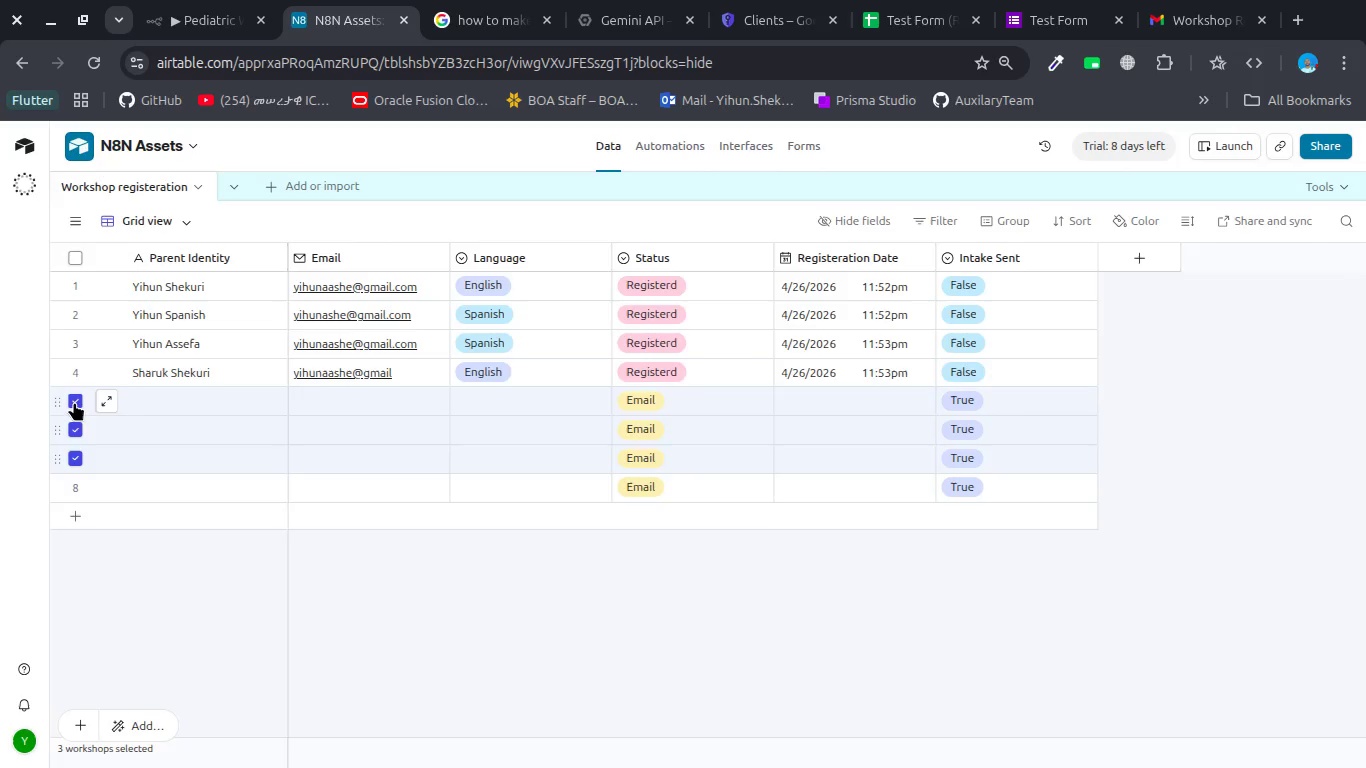 
key(Control+Delete)
 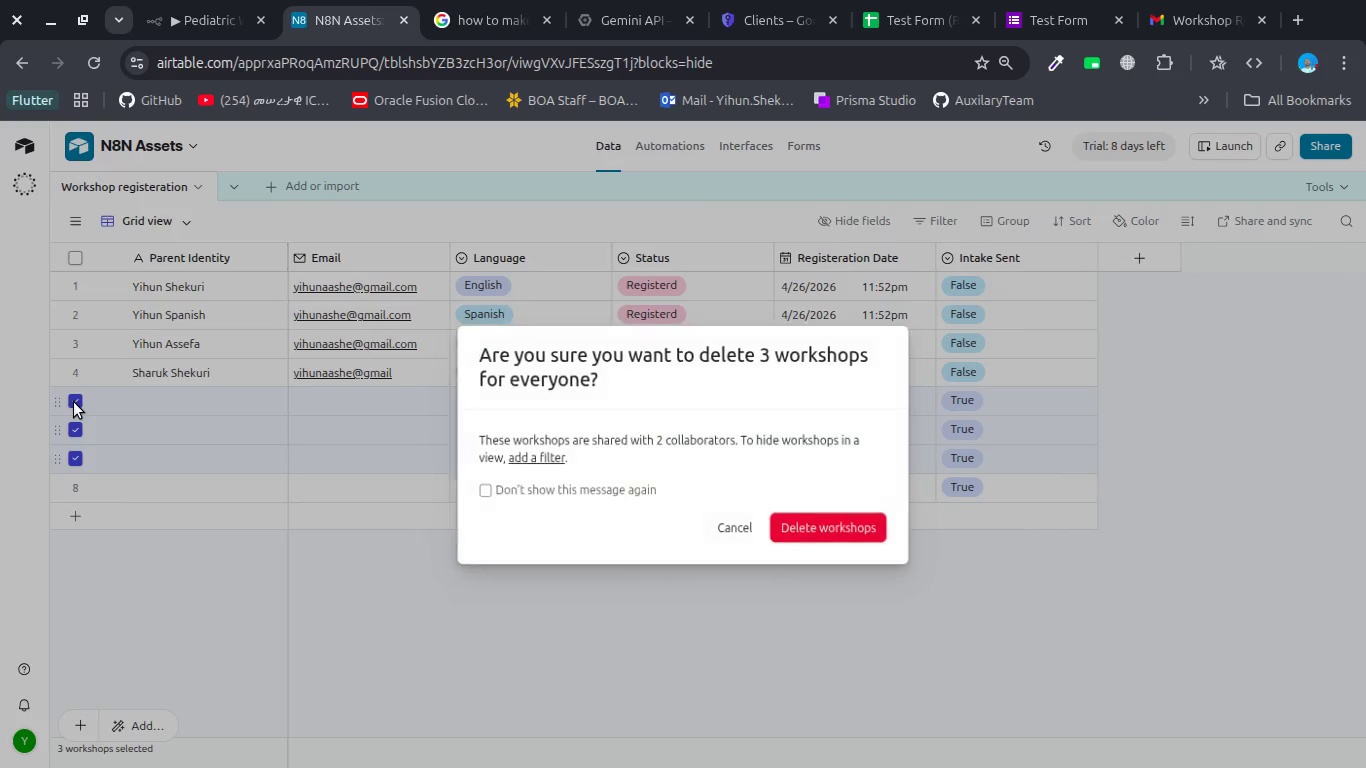 
key(Enter)
 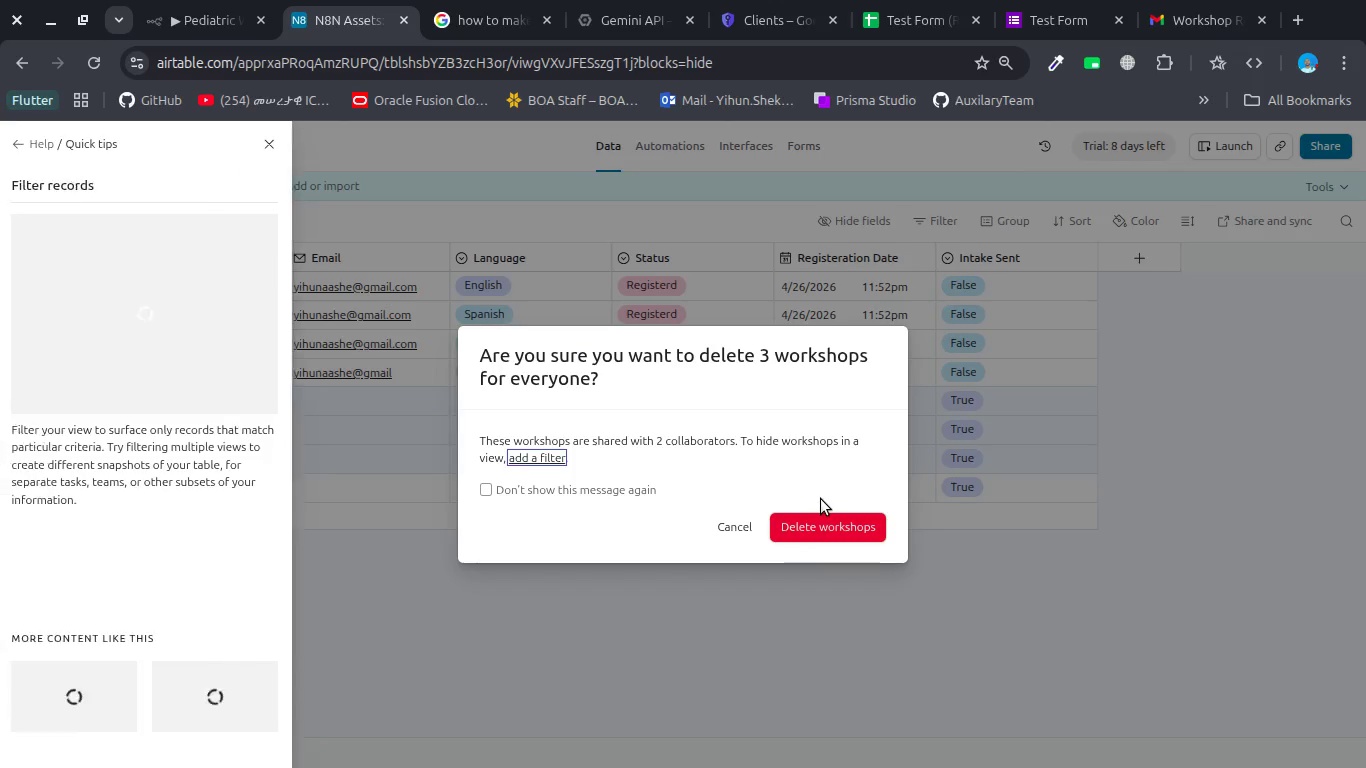 
key(Escape)
 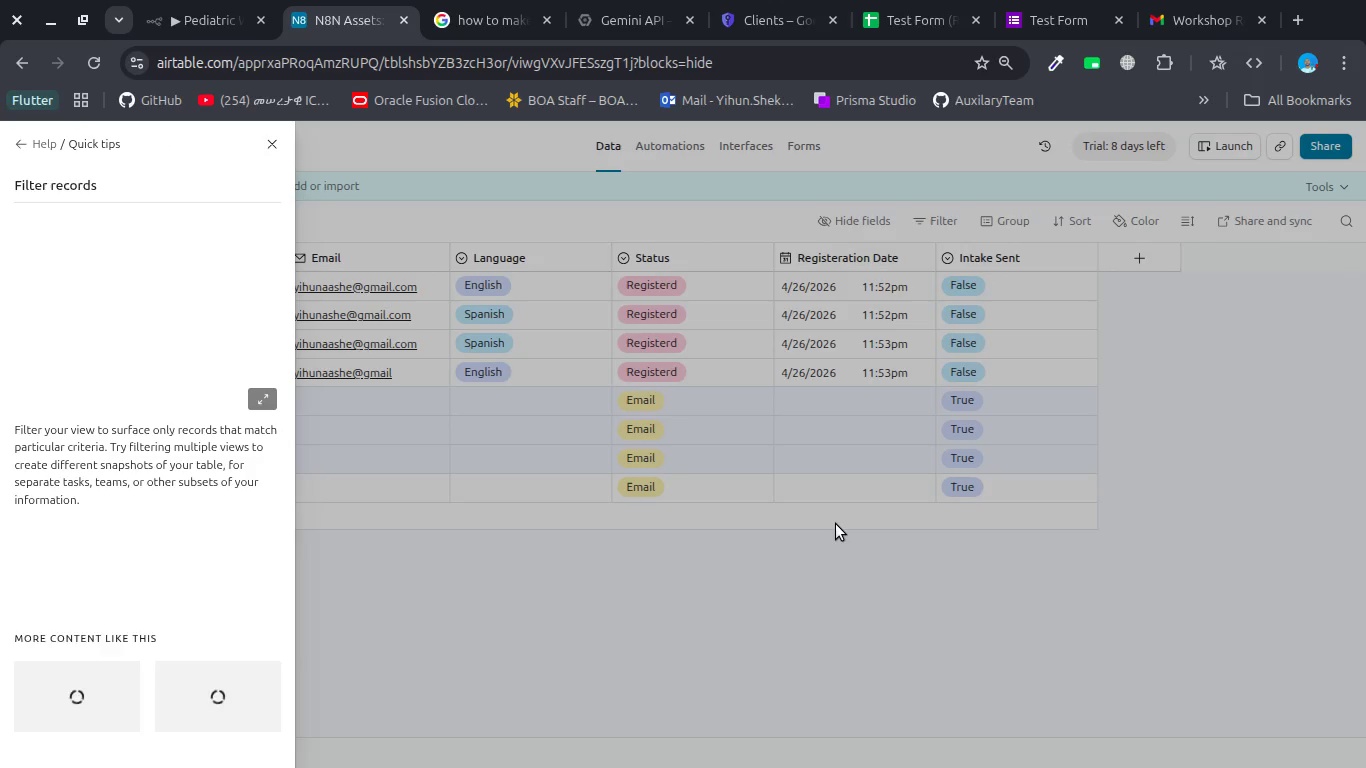 
left_click([836, 524])
 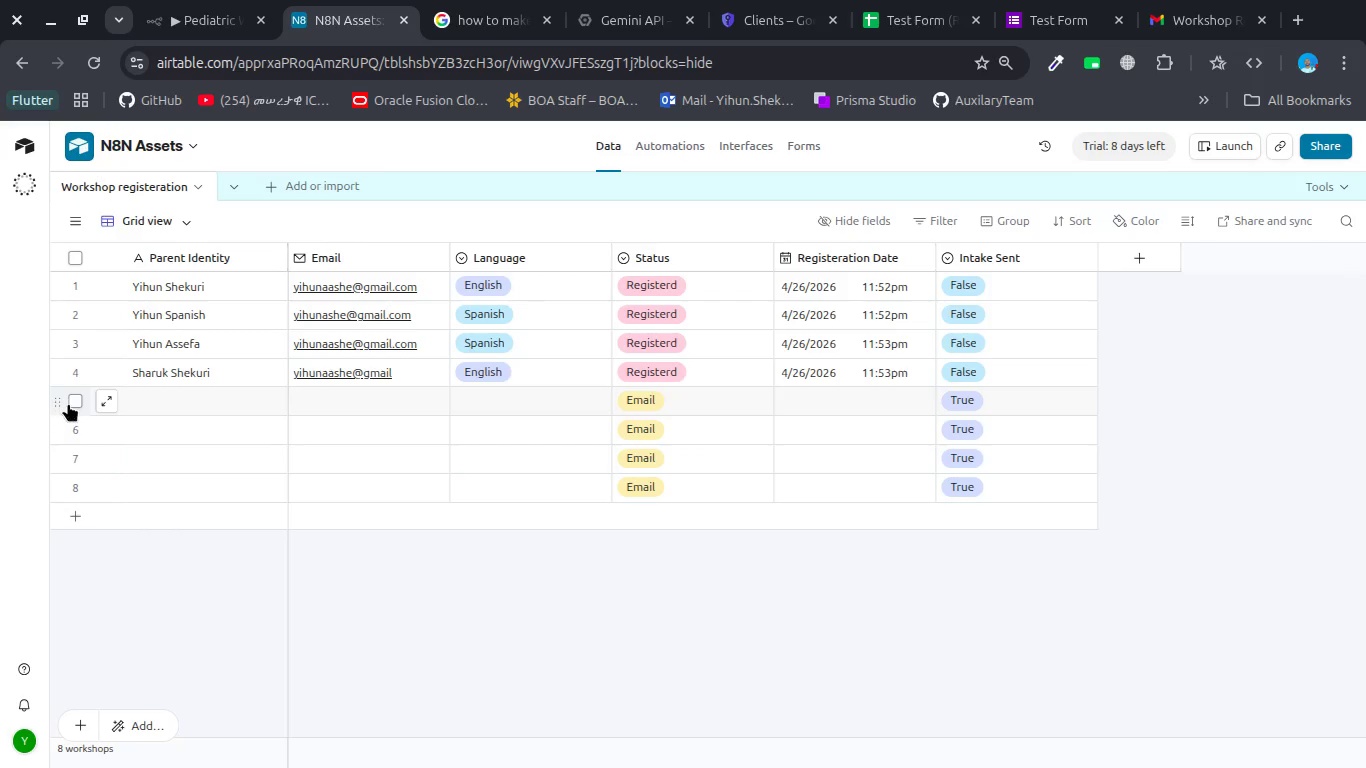 
left_click([57, 399])
 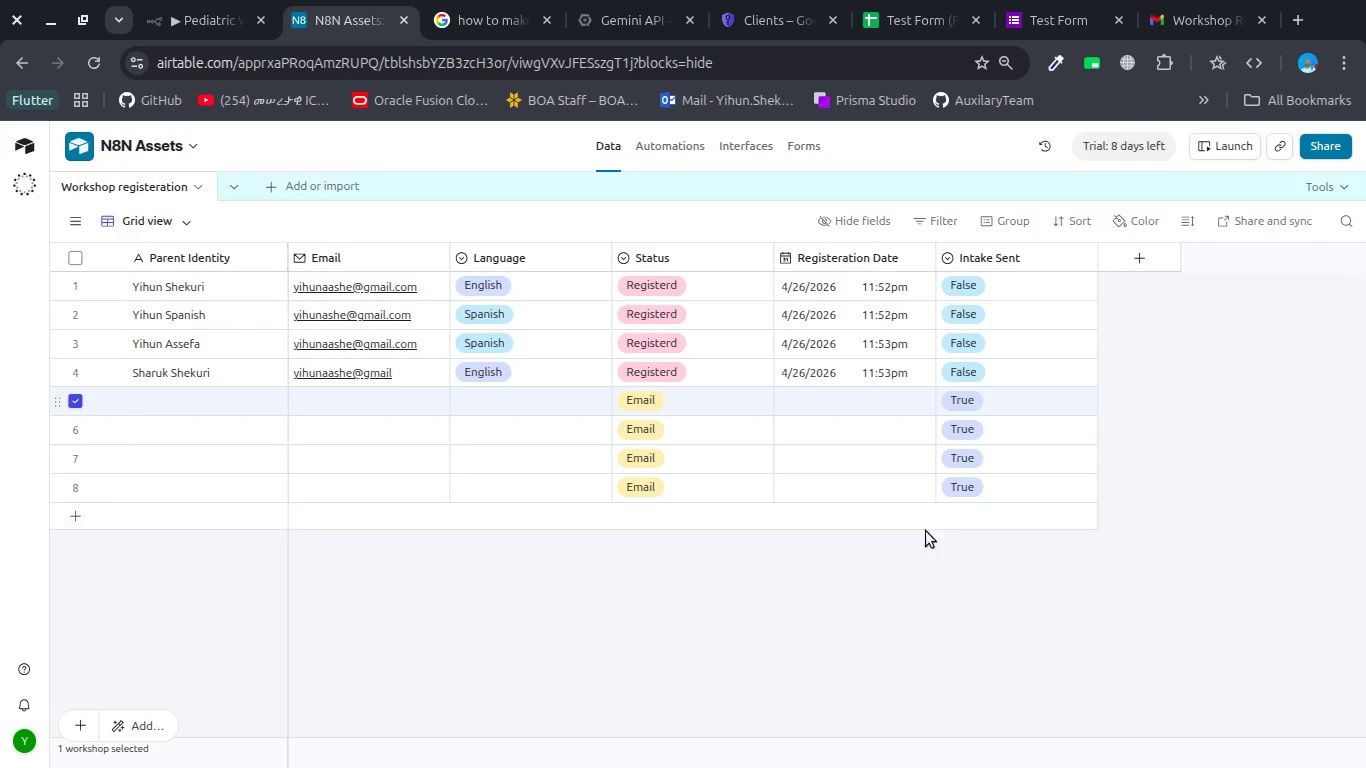 
hold_key(key=ShiftLeft, duration=1.24)
left_click([1041, 494])
 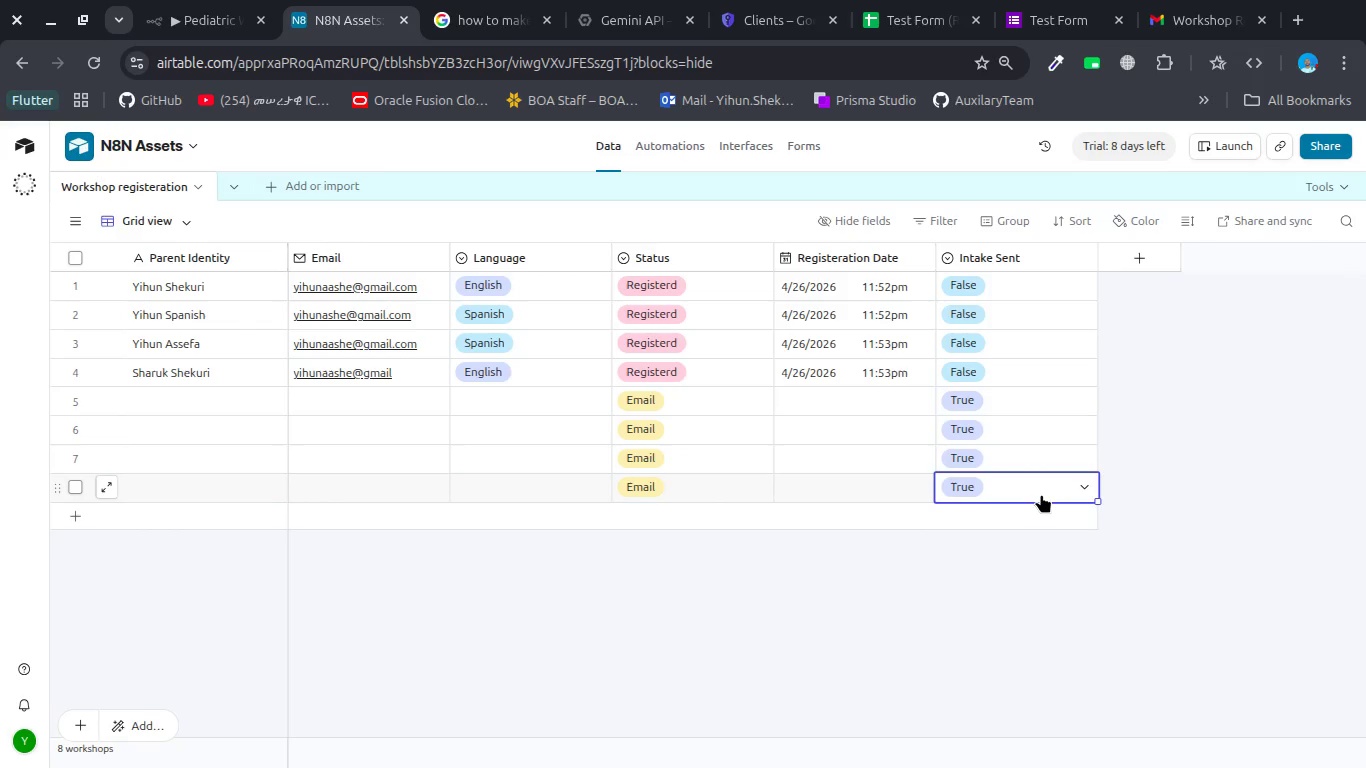 
key(Home)
 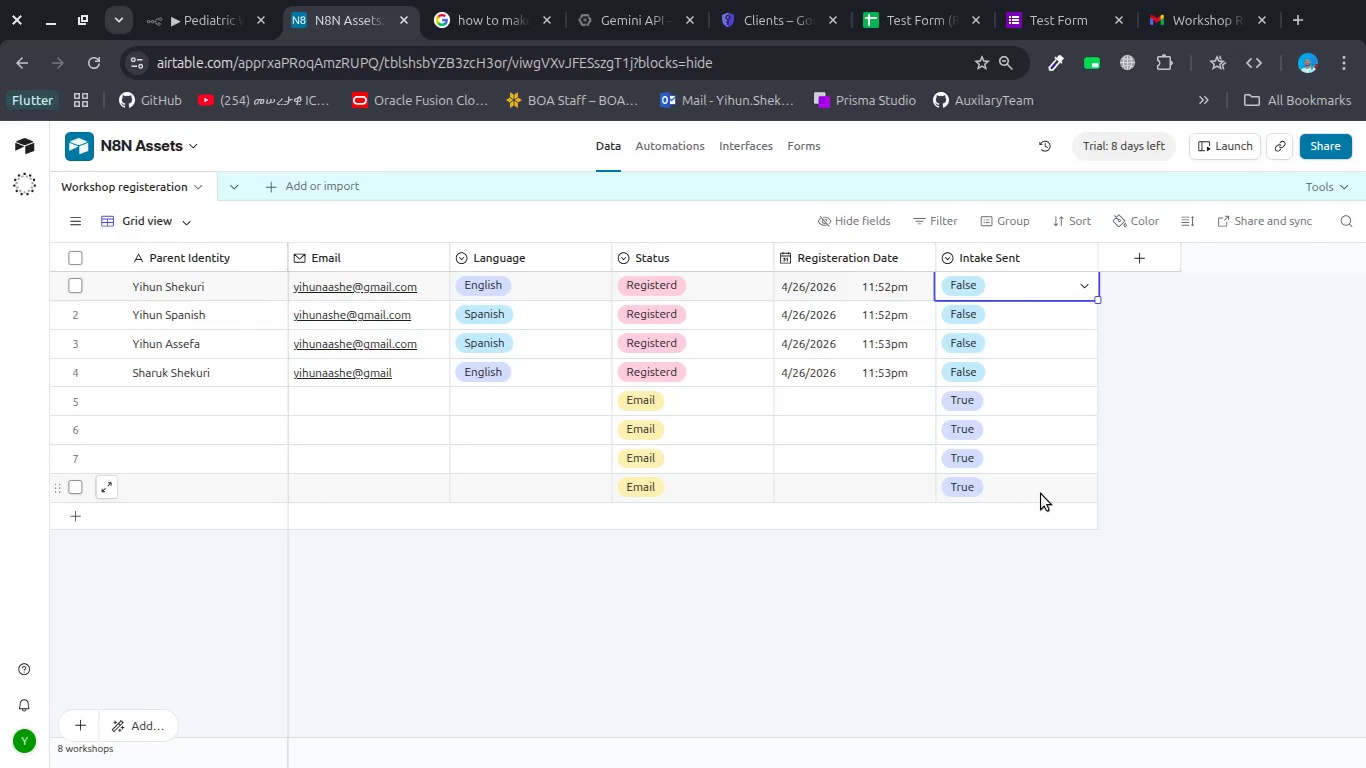 
key(Enter)
 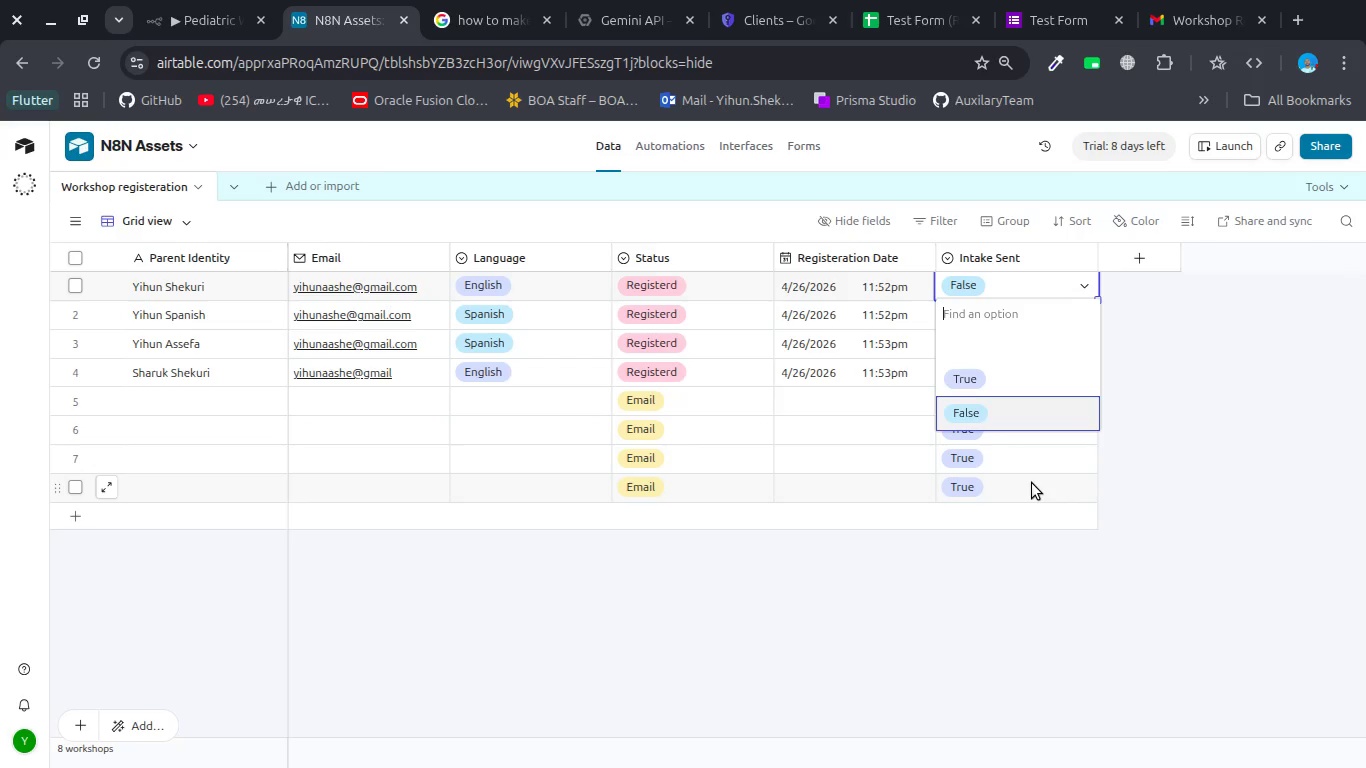 
wait(13.84)
 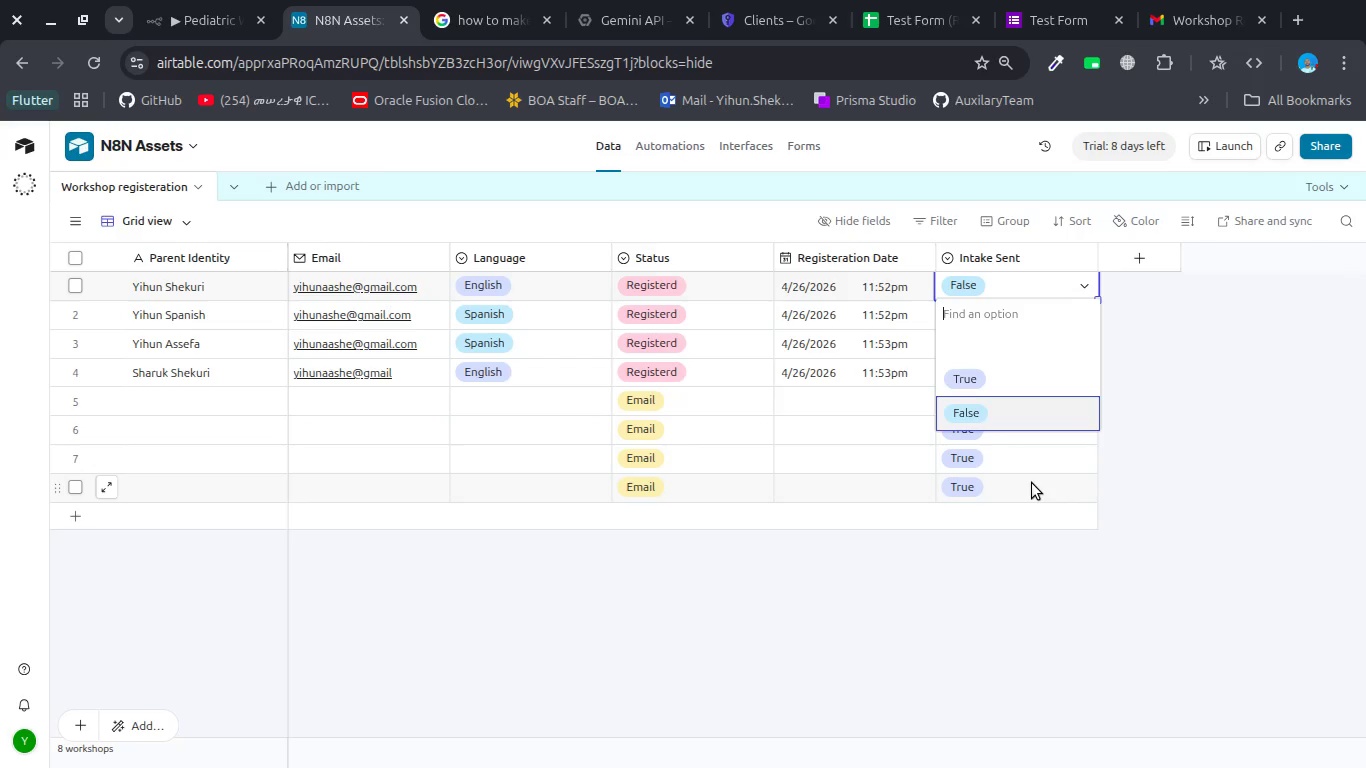 
left_click([82, 402])
 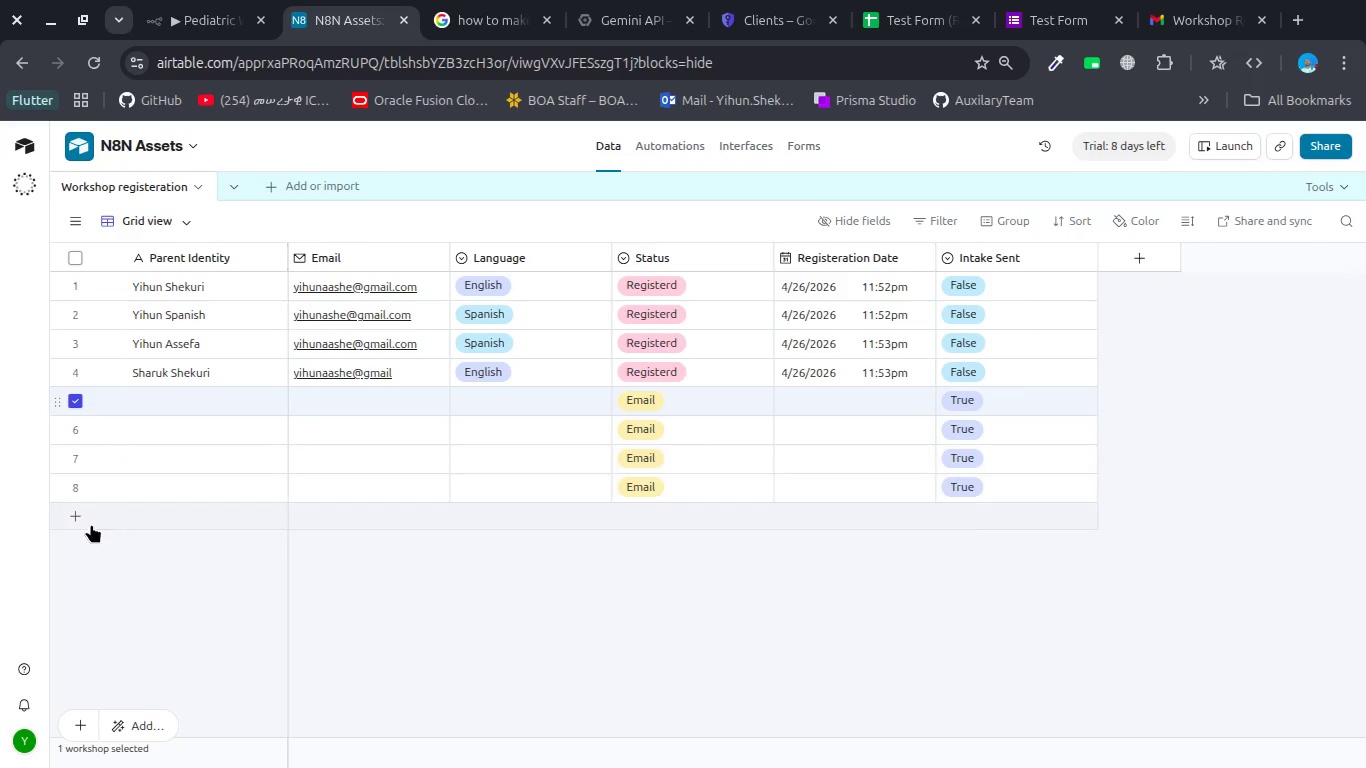 
hold_key(key=ShiftLeft, duration=1.68)
left_click([74, 497])
 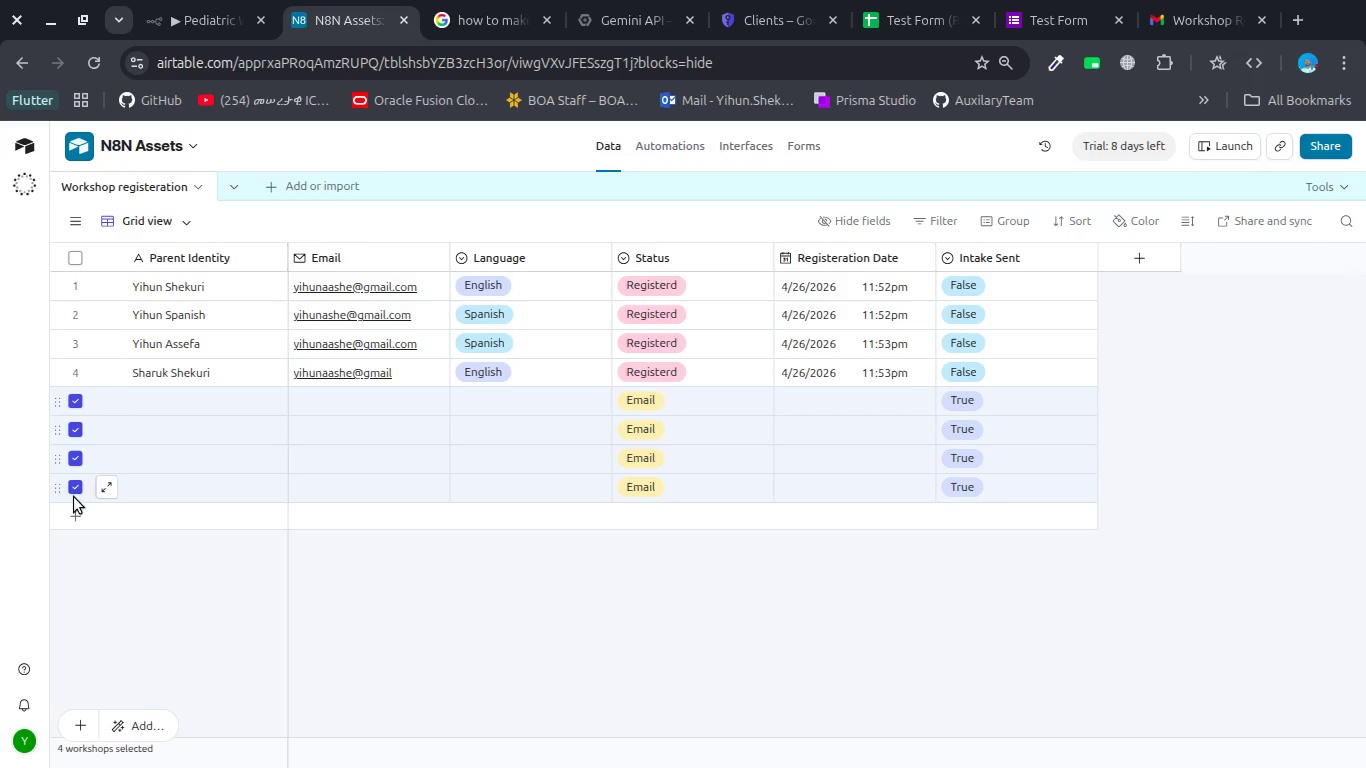 
key(Delete)
 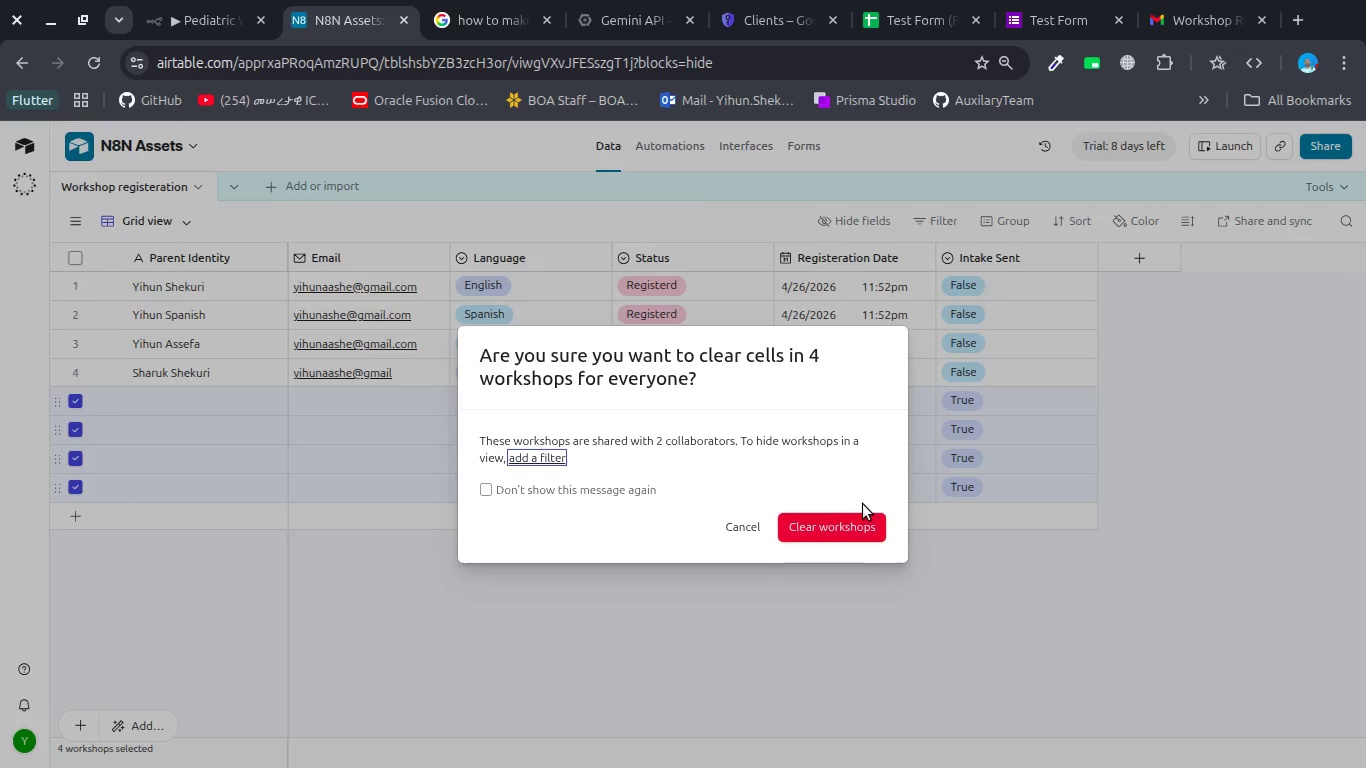 
left_click([844, 534])
 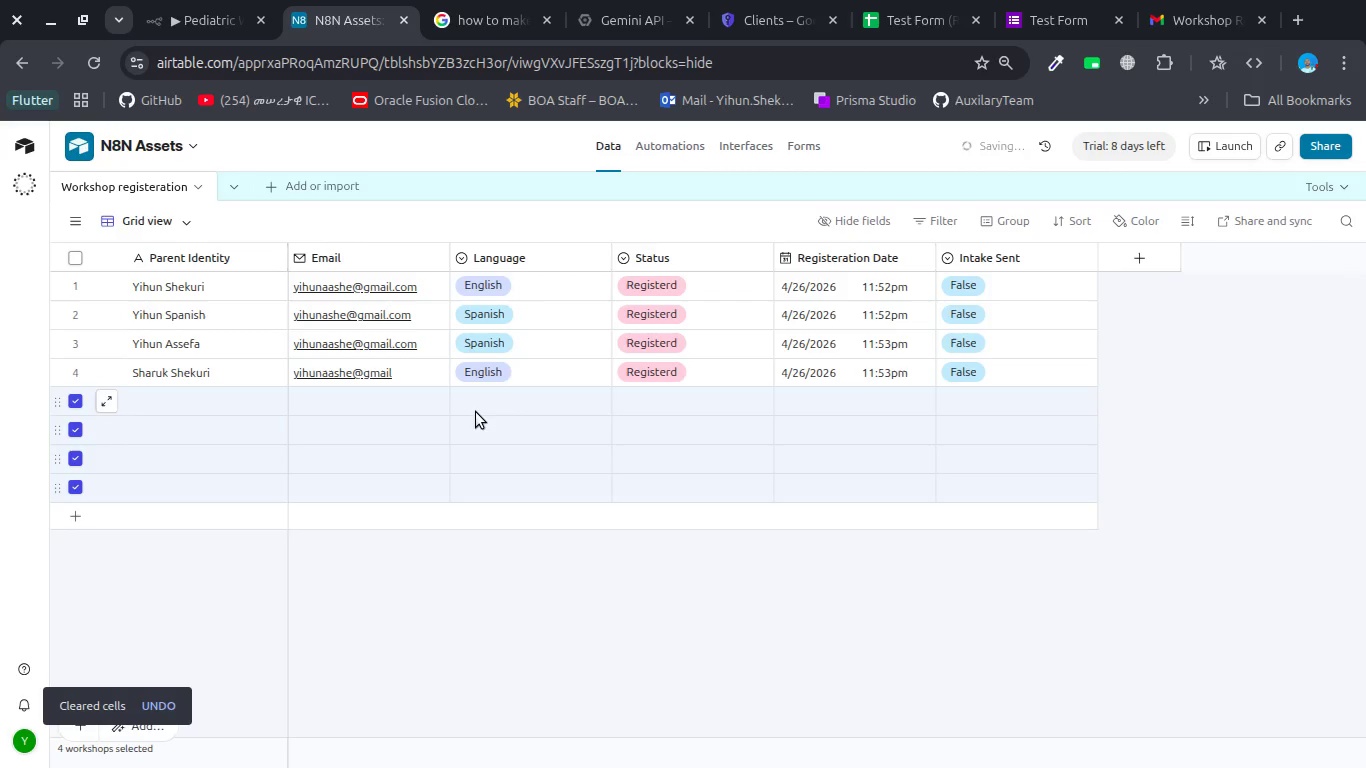 
left_click([481, 475])
 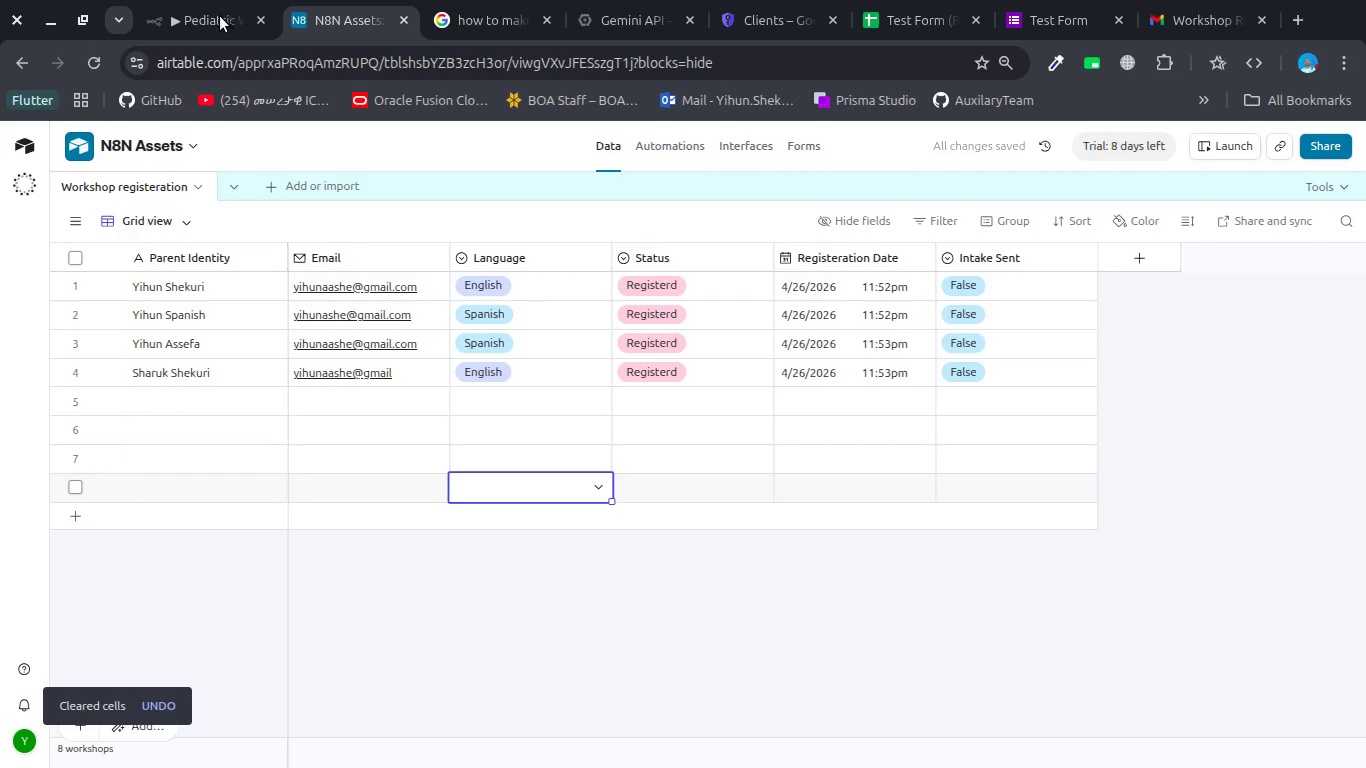 
left_click([213, 15])
 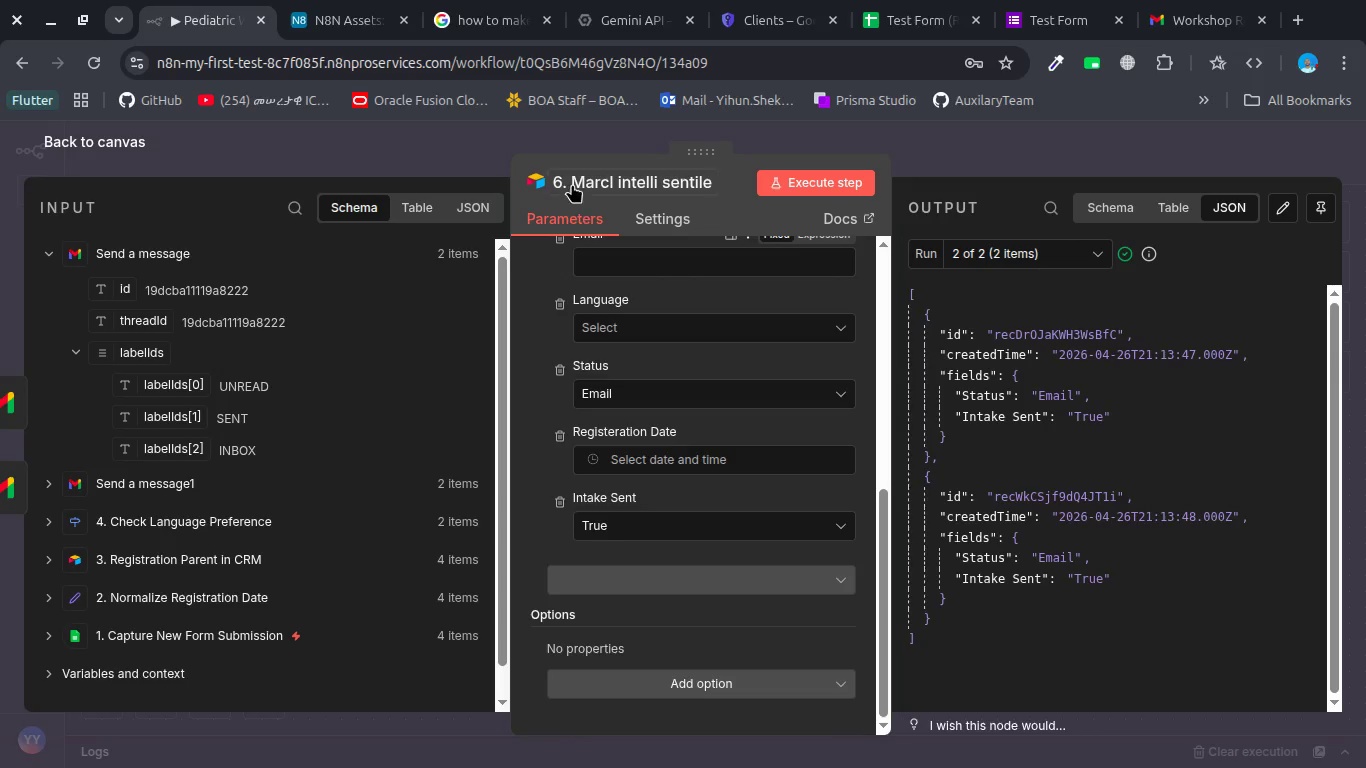 
left_click([476, 142])
 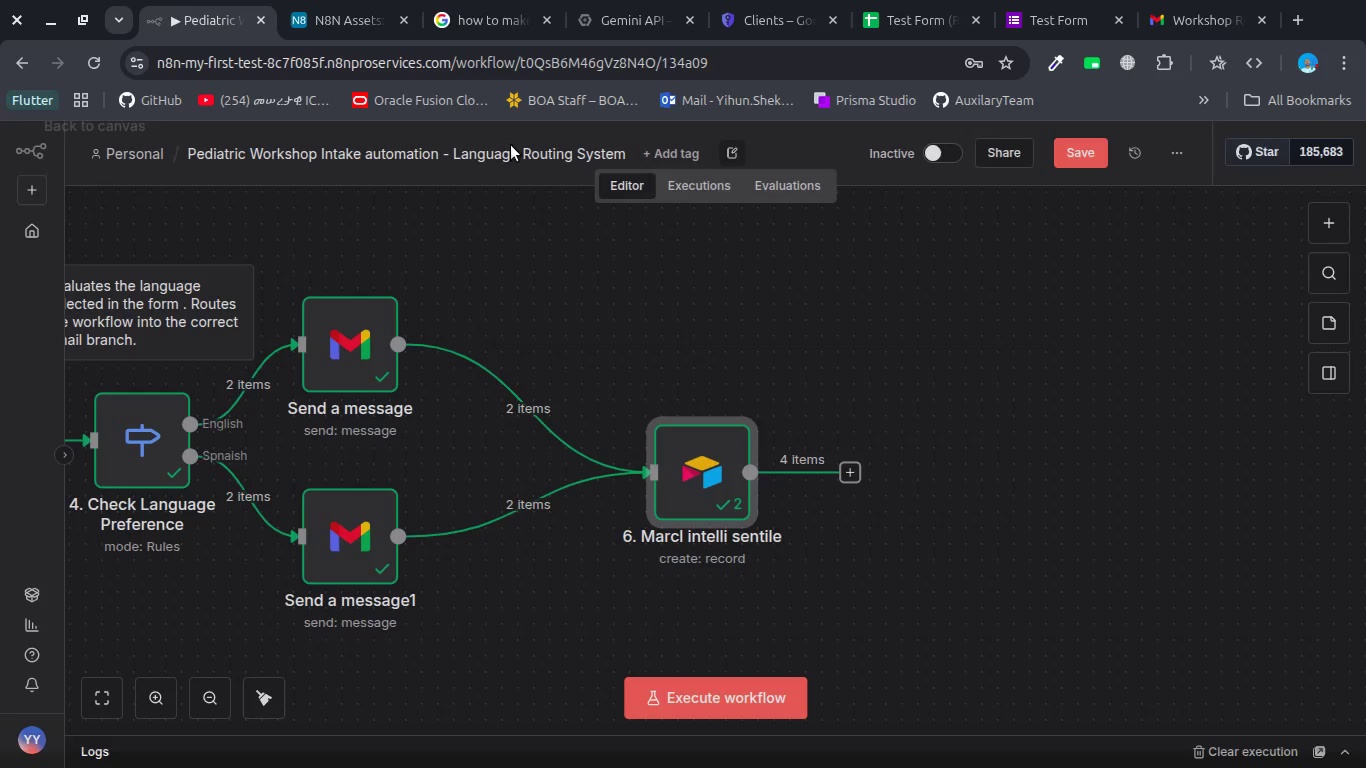 
left_click_drag(start_coordinate=[901, 296], to_coordinate=[875, 482])
 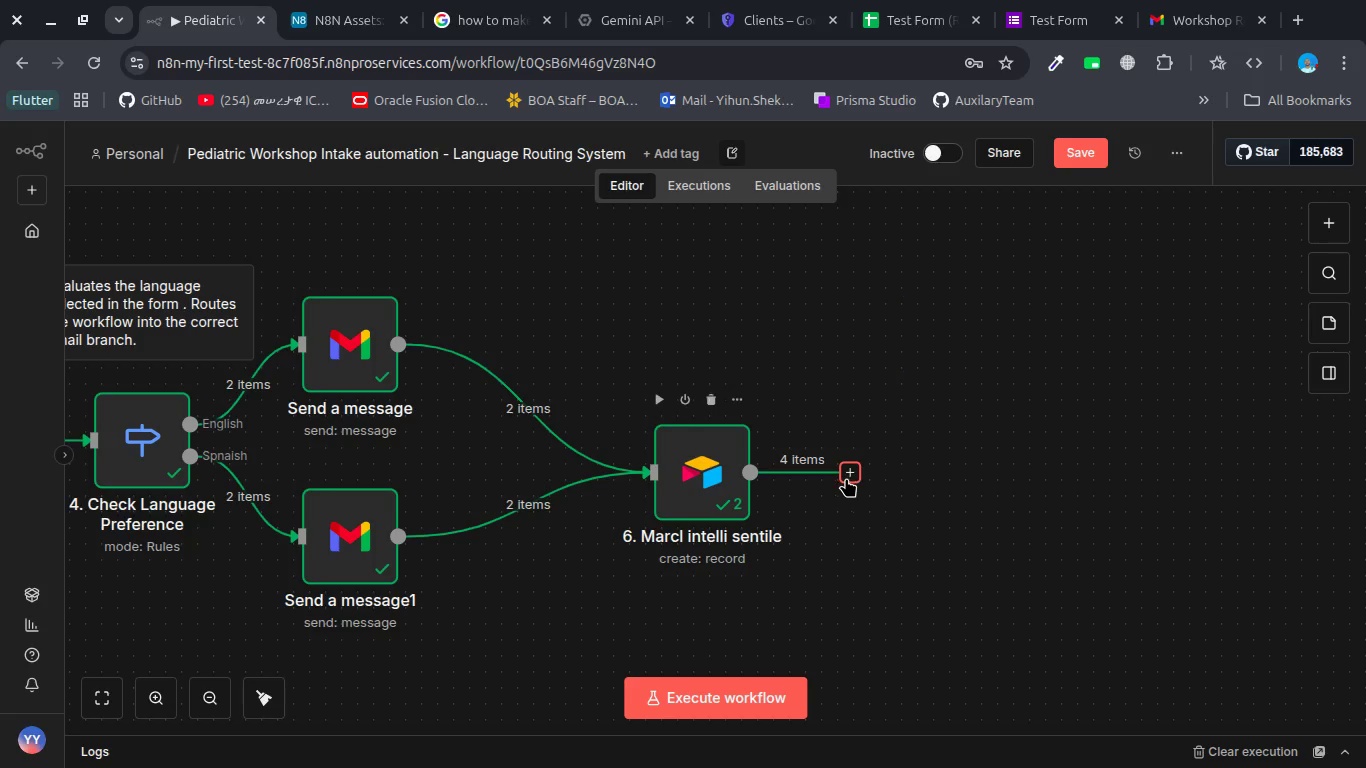 
left_click([845, 478])
 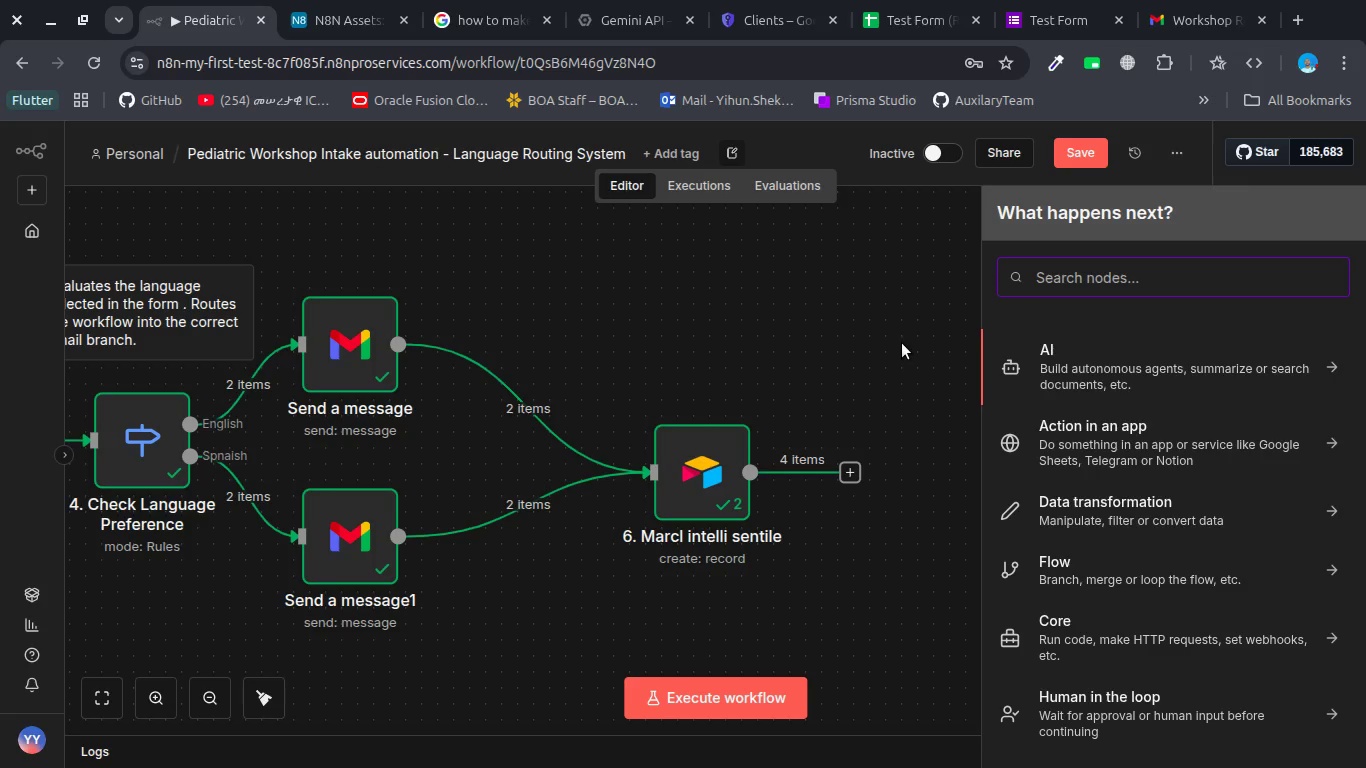 
wait(55.31)
 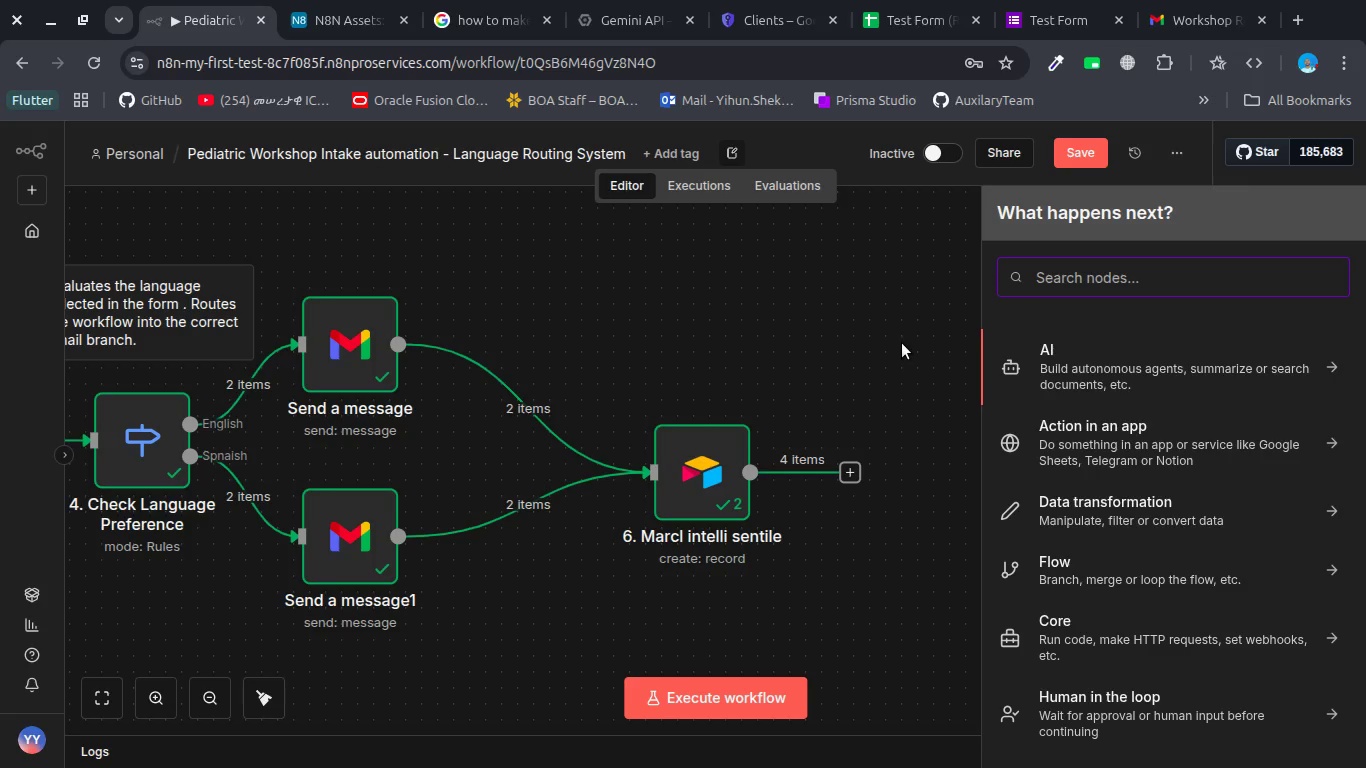 
left_click([801, 470])
 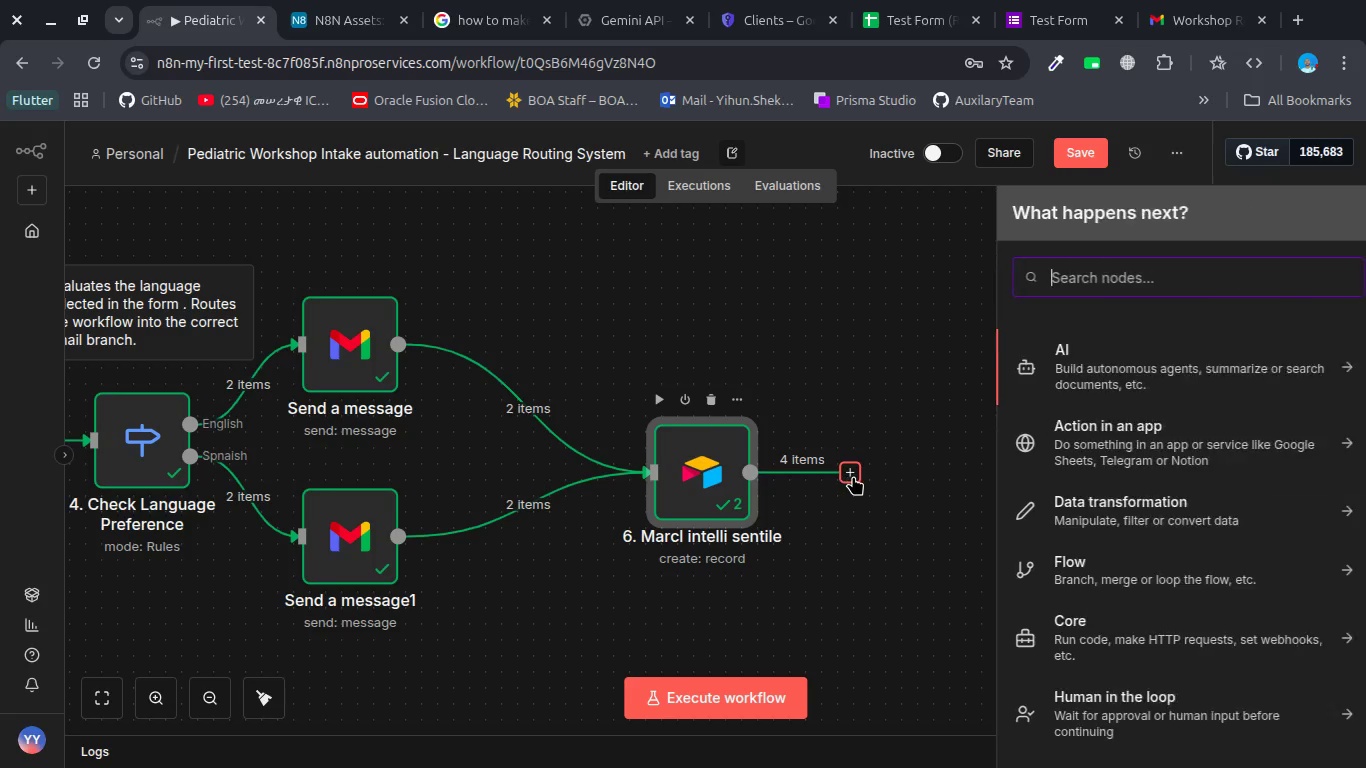 
left_click([853, 476])
 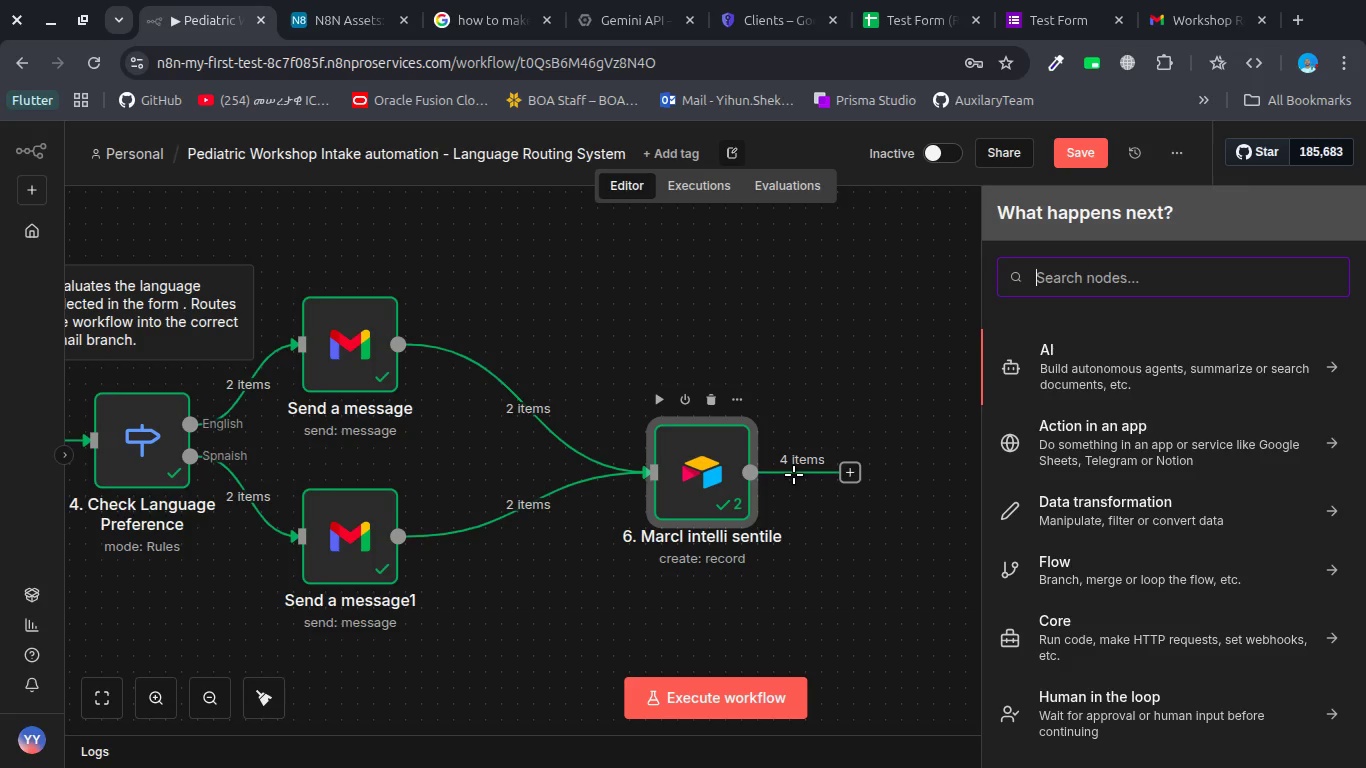 
left_click([794, 470])
 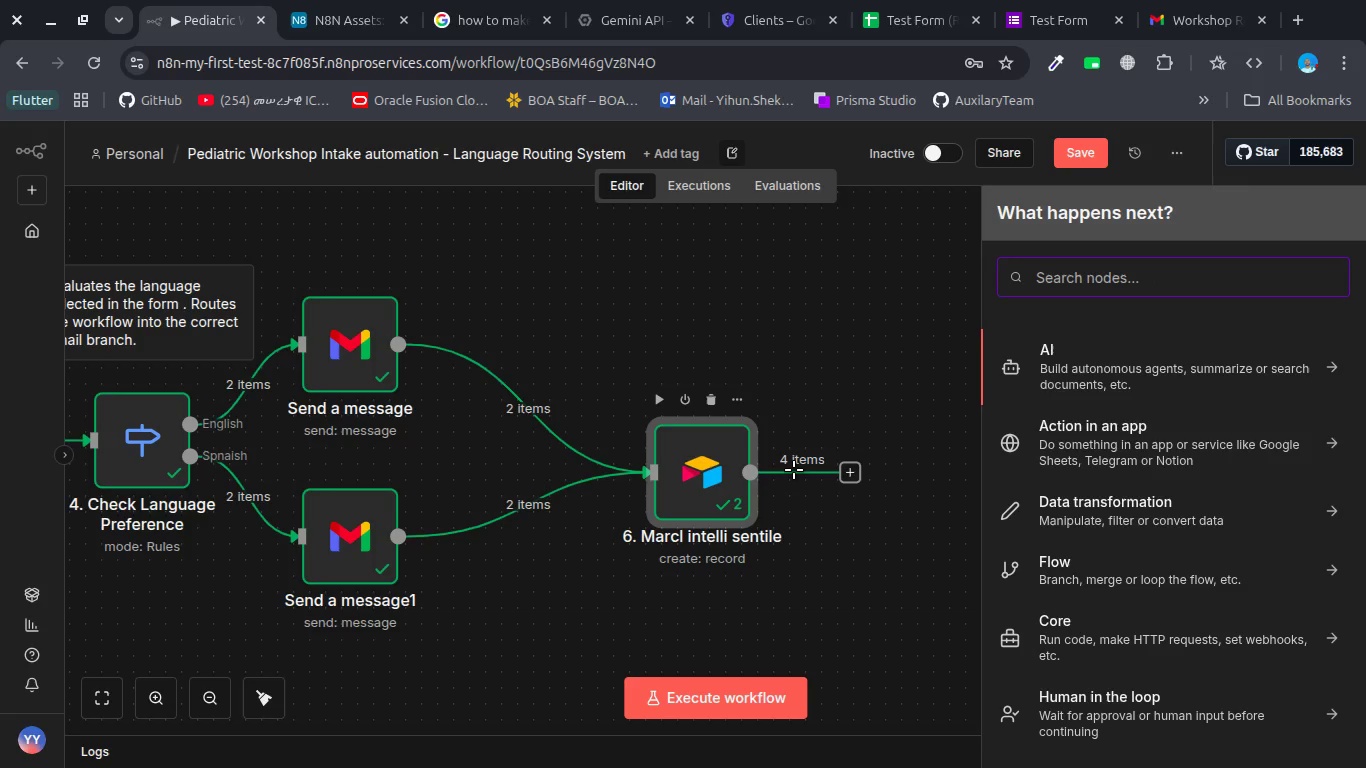 
key(Delete)
 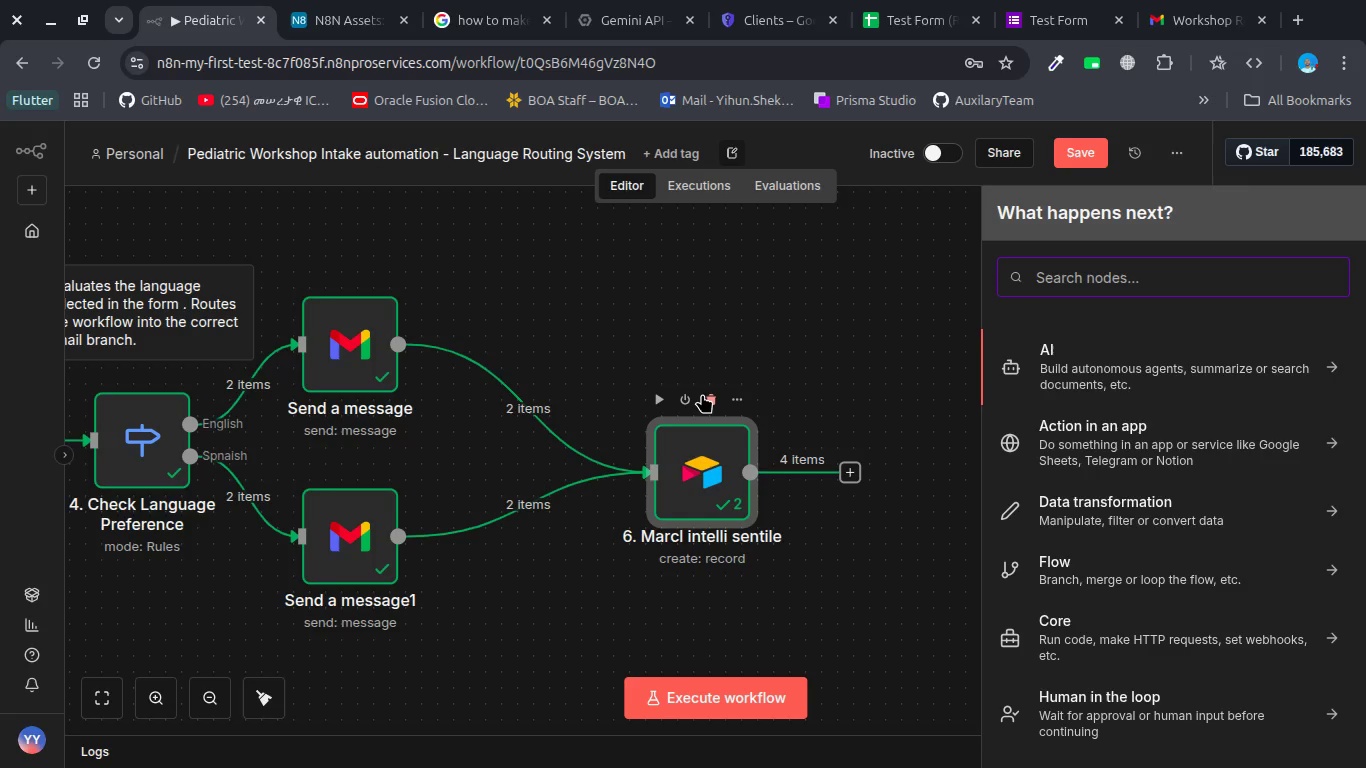 
left_click([704, 396])
 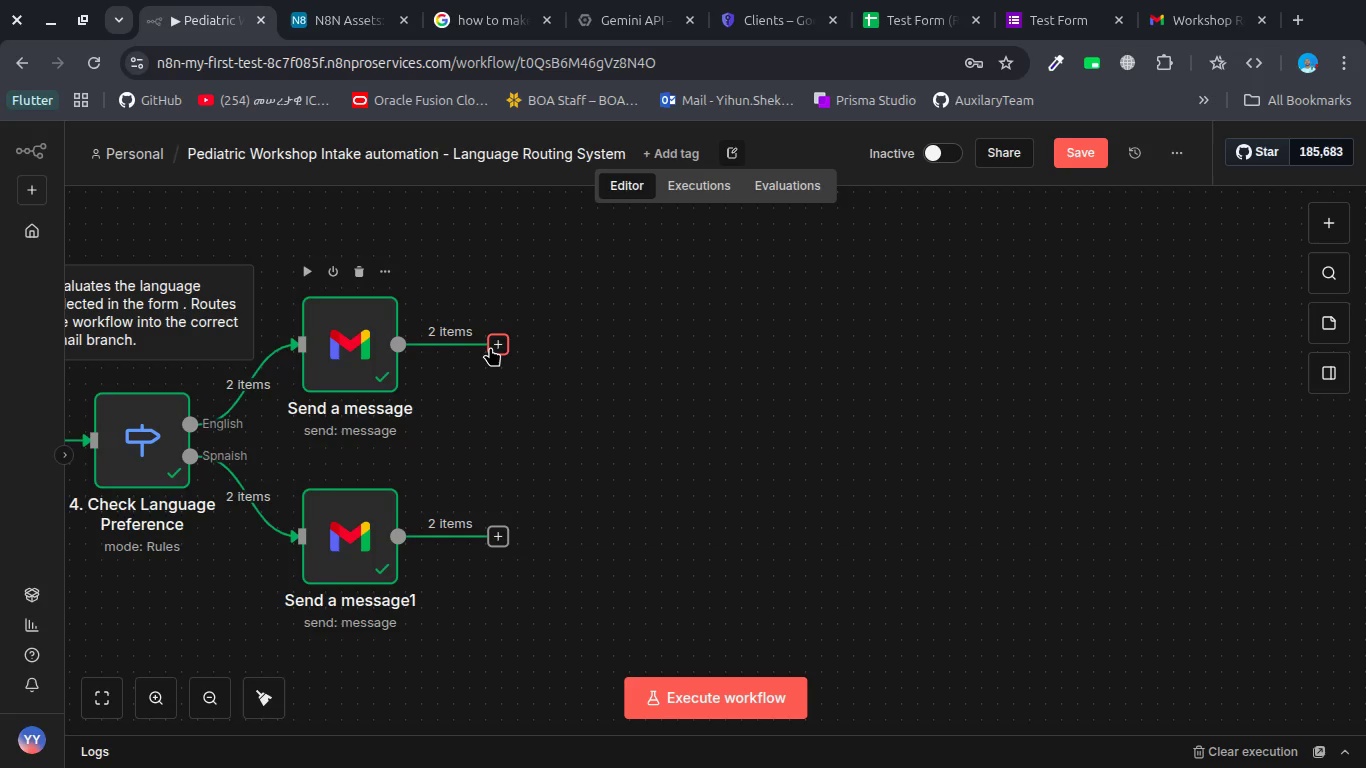 
wait(29.28)
 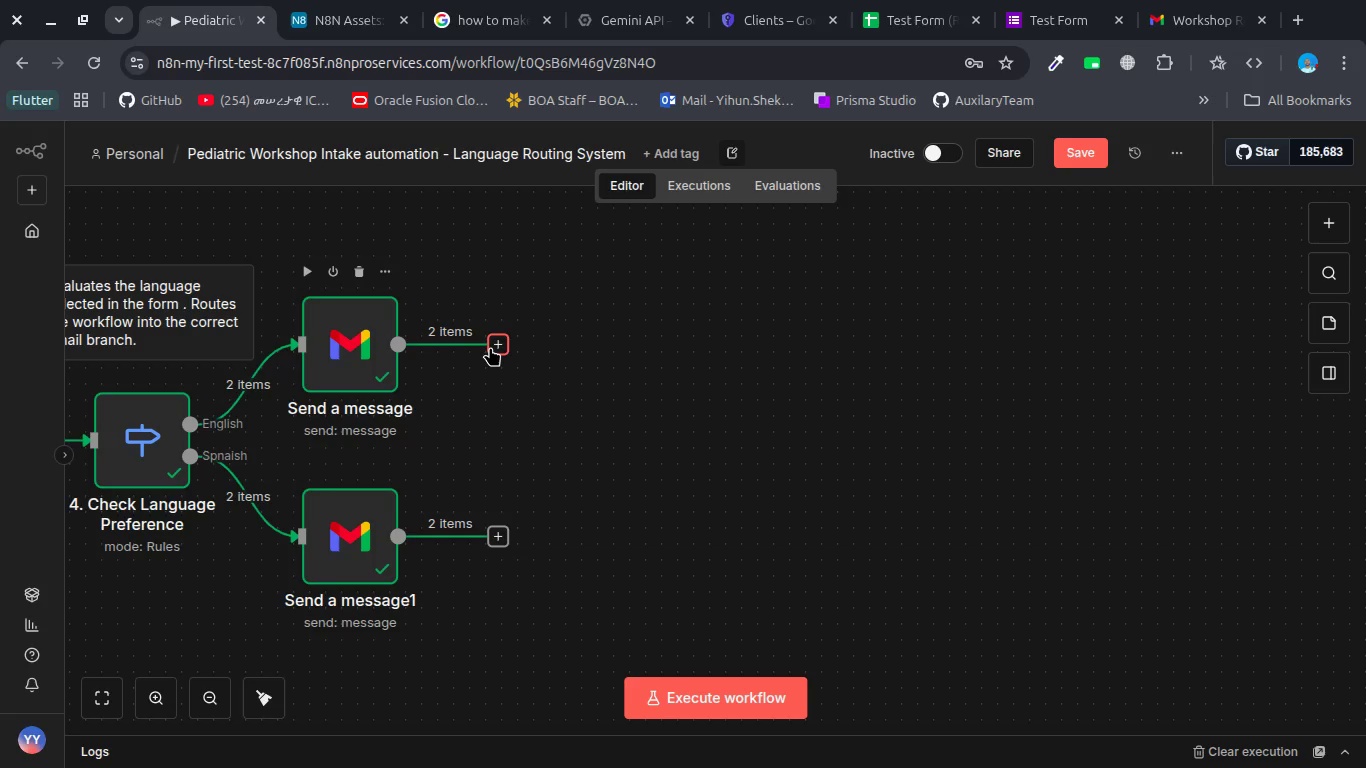 
left_click([490, 347])
 